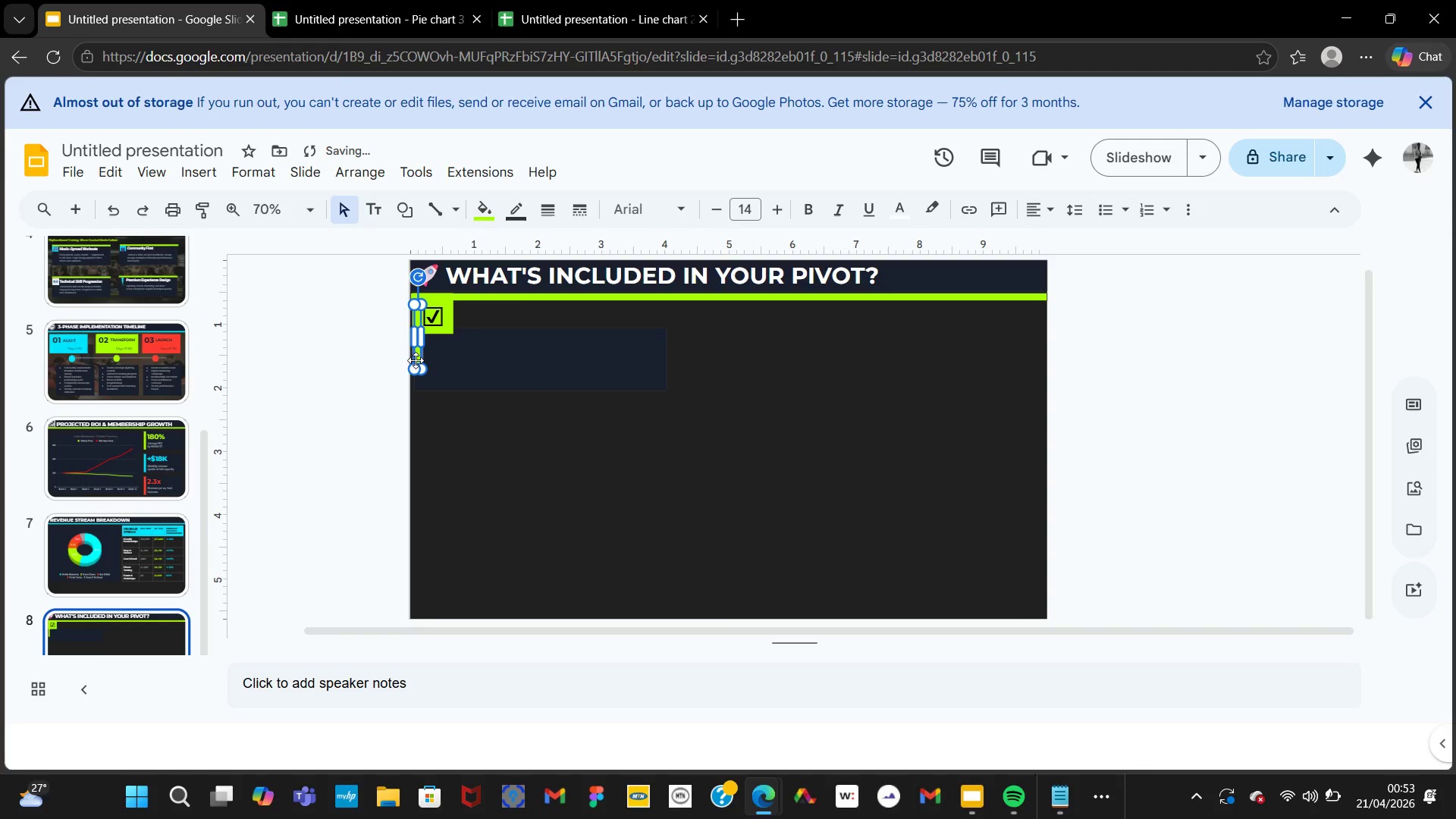 
key(Control+Z)
 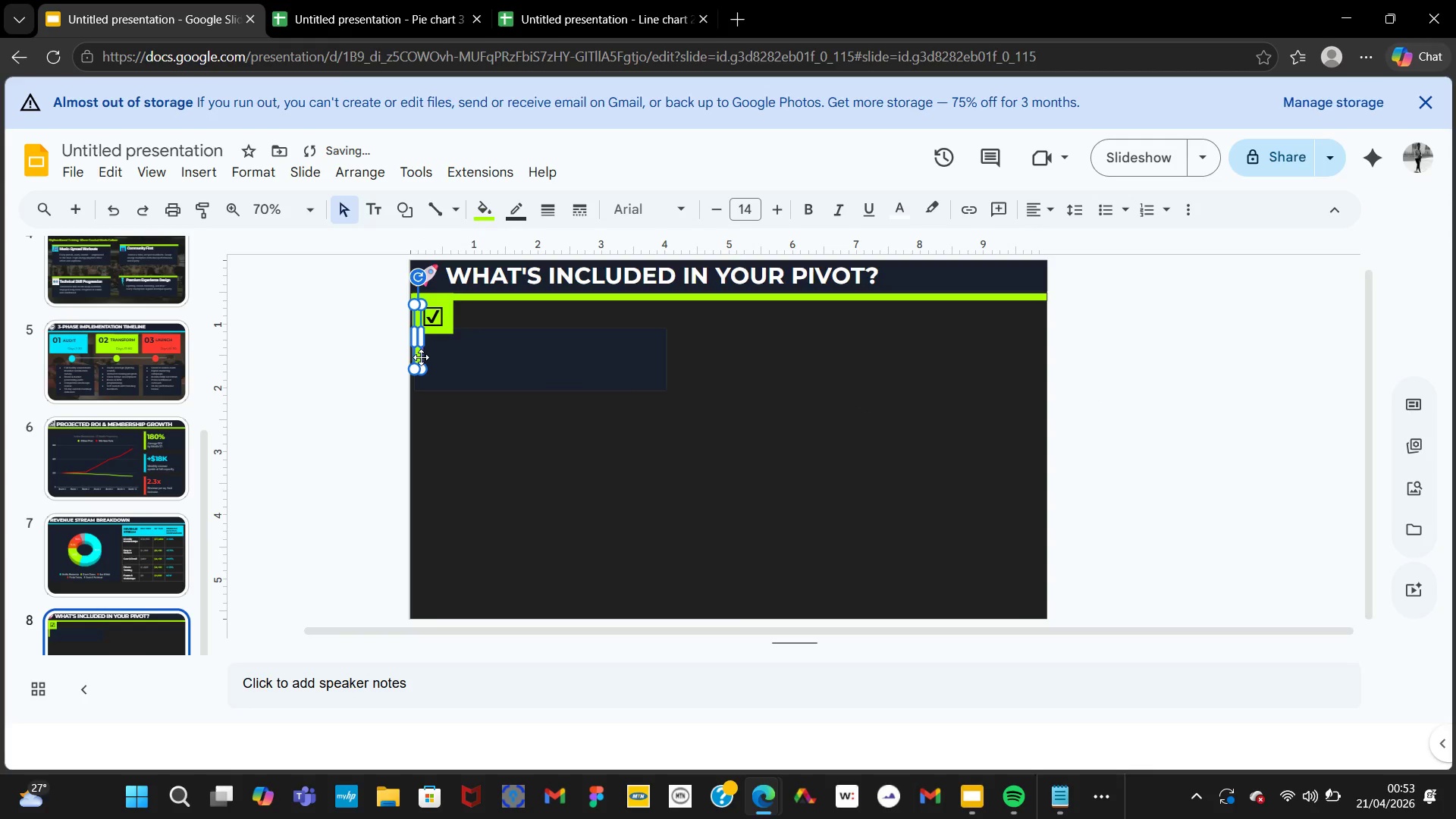 
left_click_drag(start_coordinate=[417, 357], to_coordinate=[416, 375])
 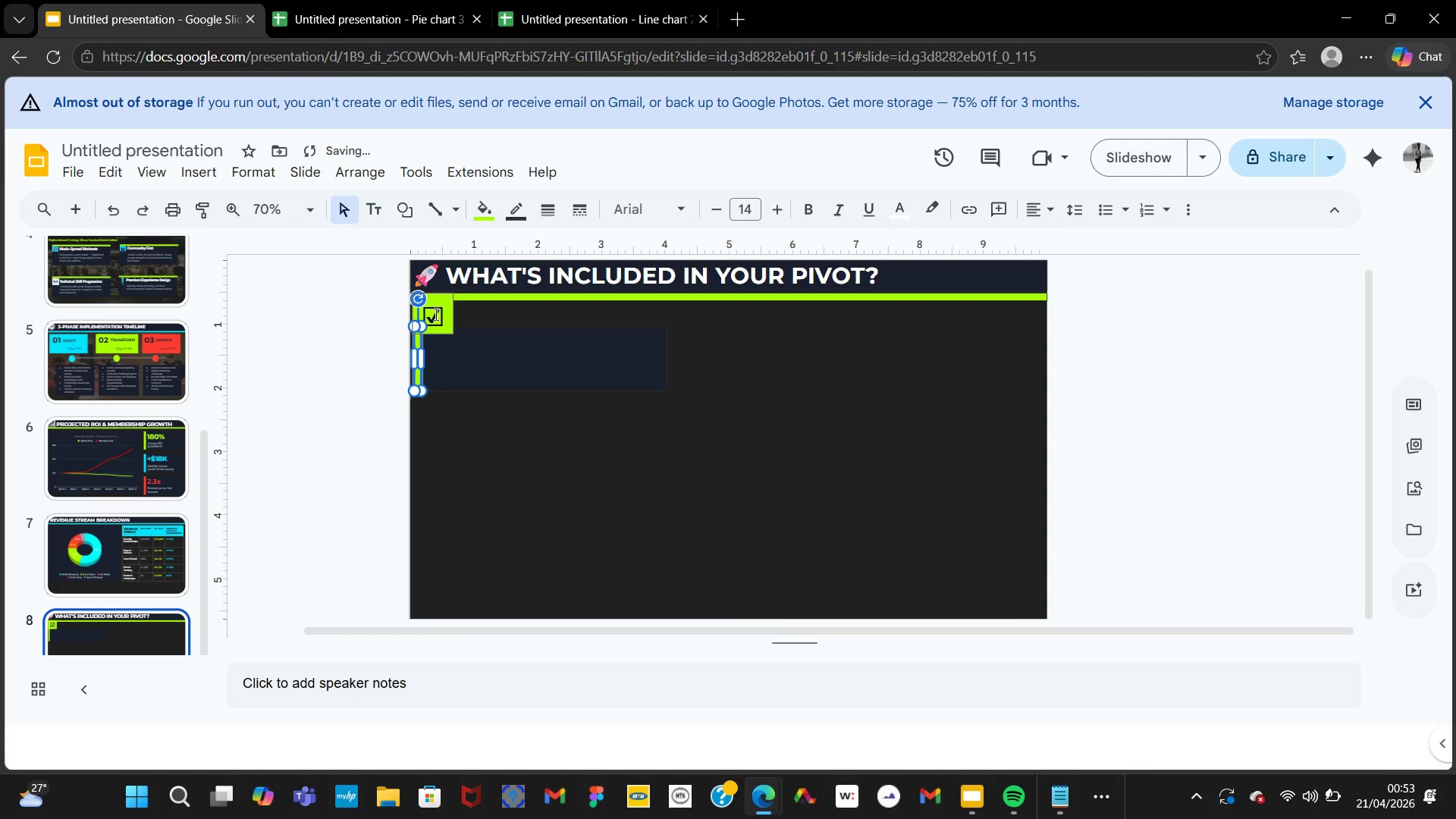 
left_click([435, 309])
 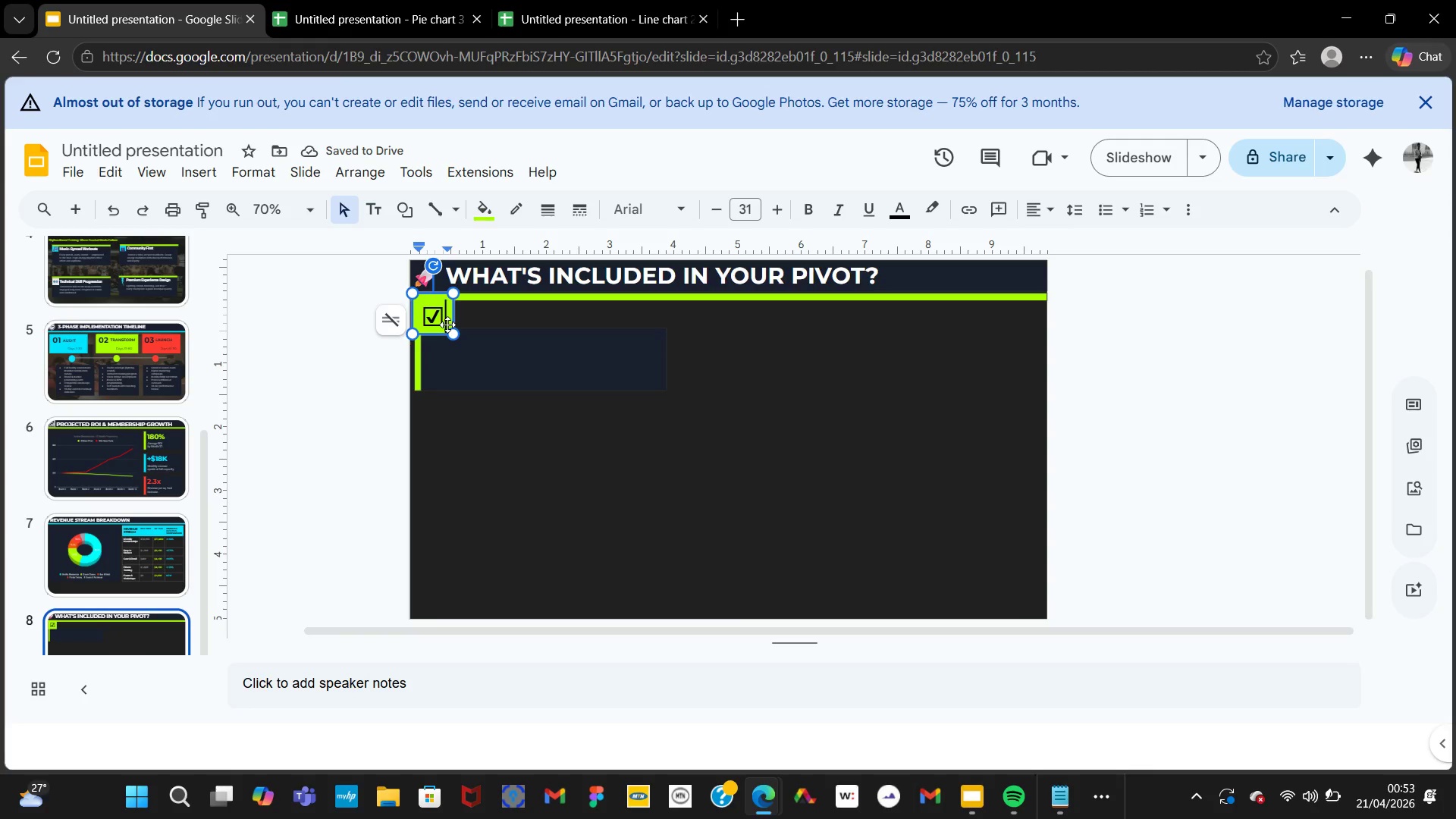 
left_click_drag(start_coordinate=[449, 323], to_coordinate=[457, 354])
 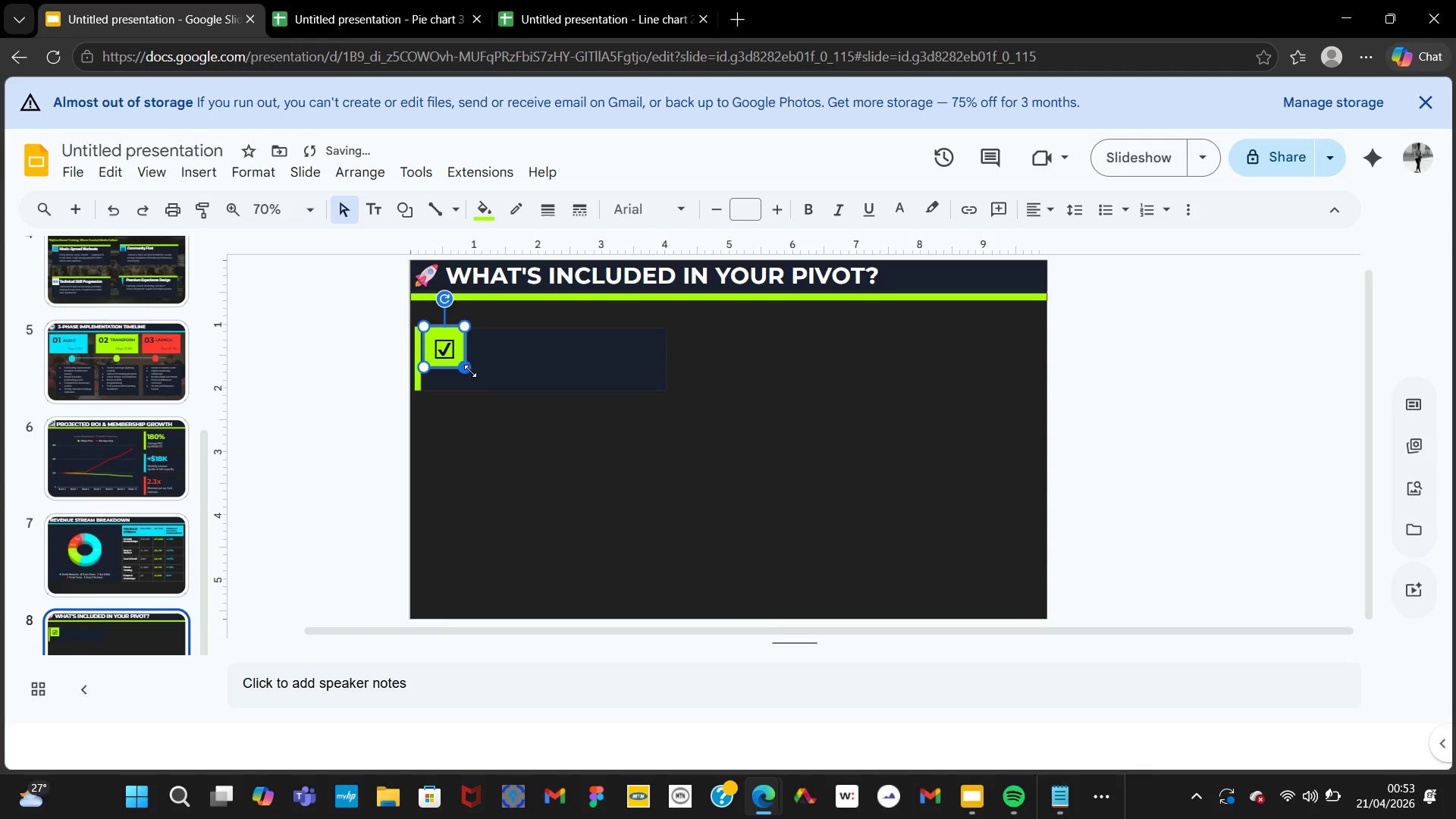 
left_click([469, 372])
 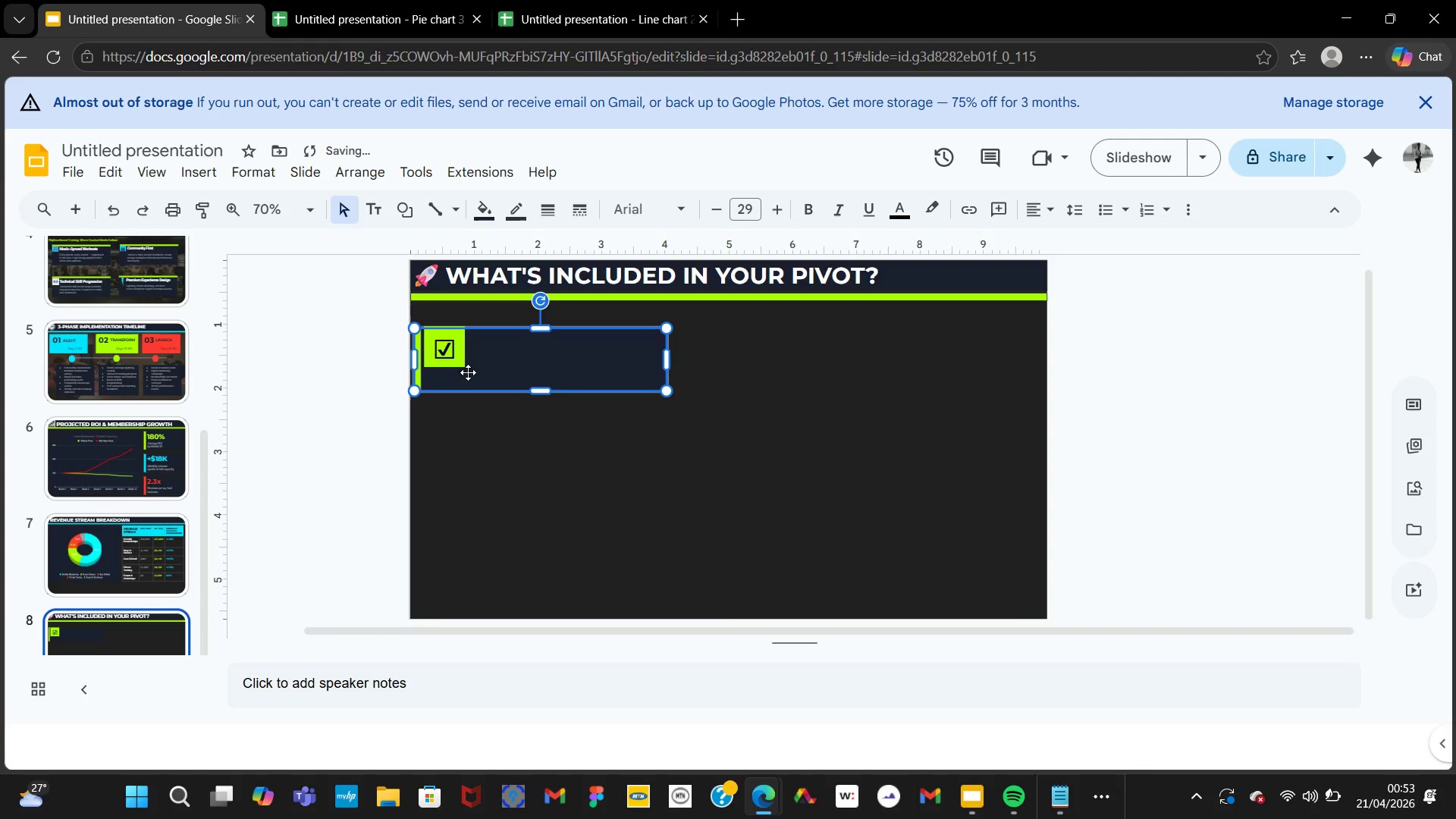 
left_click([467, 372])
 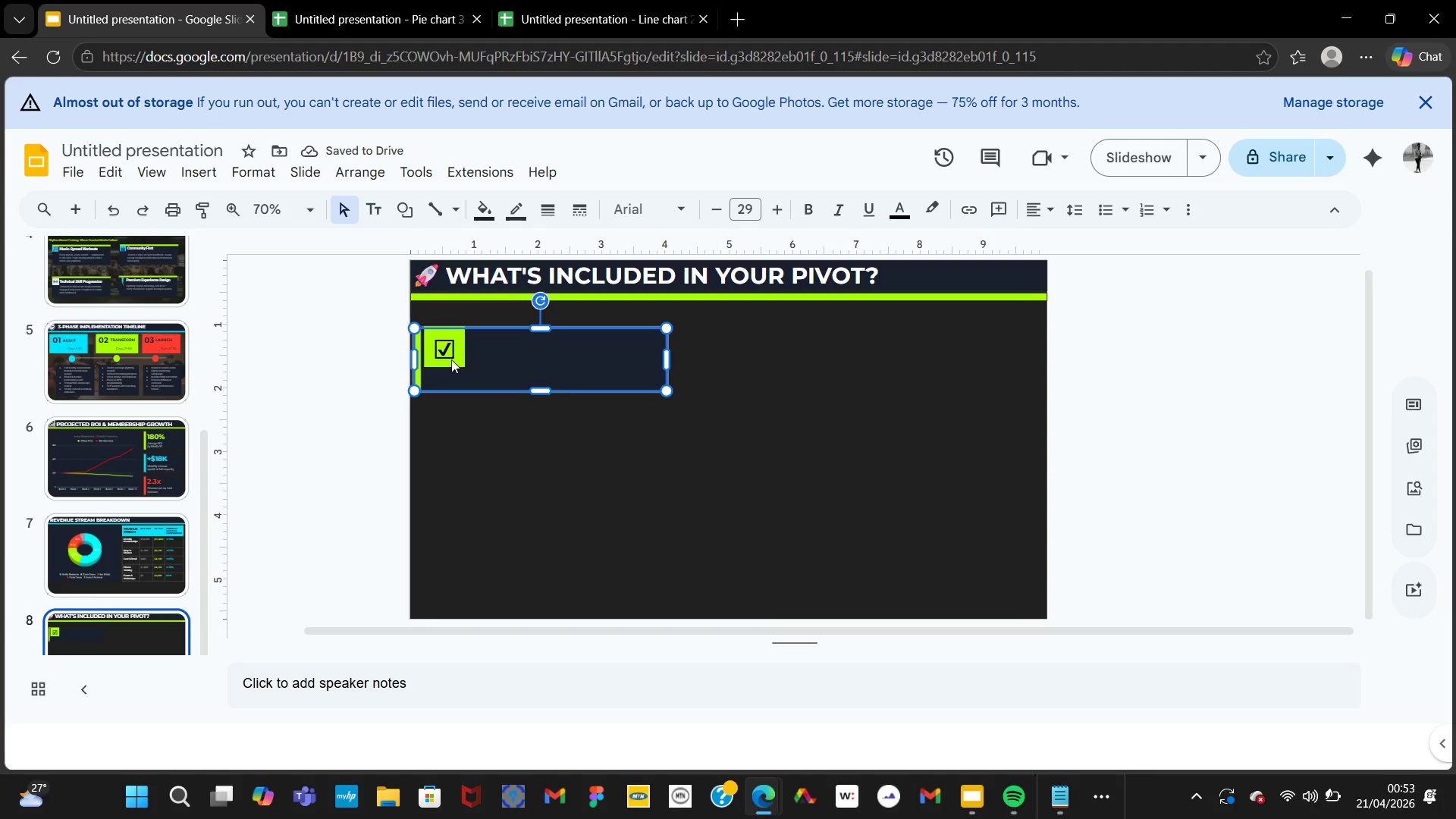 
left_click([451, 359])
 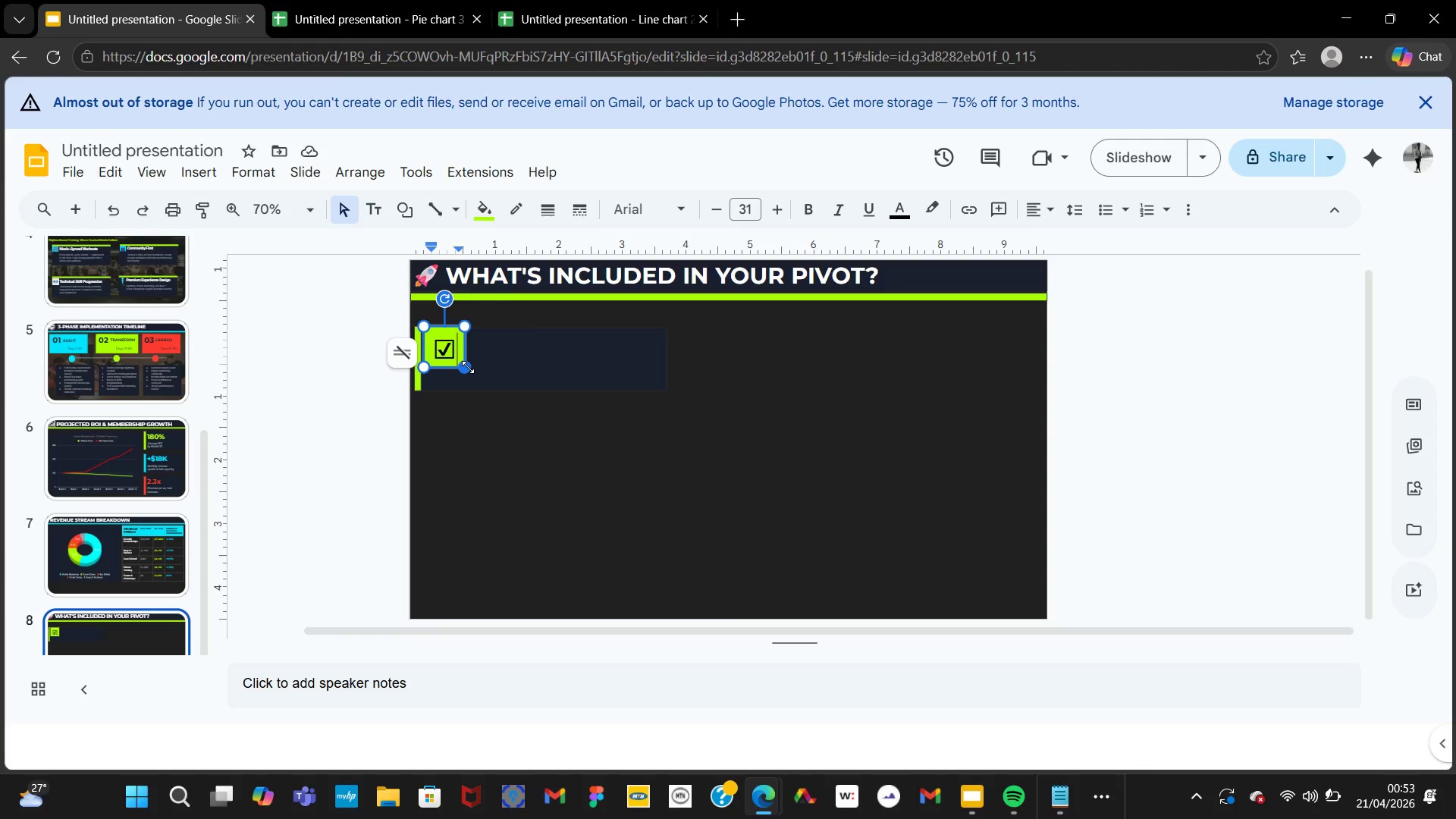 
left_click_drag(start_coordinate=[468, 367], to_coordinate=[444, 353])
 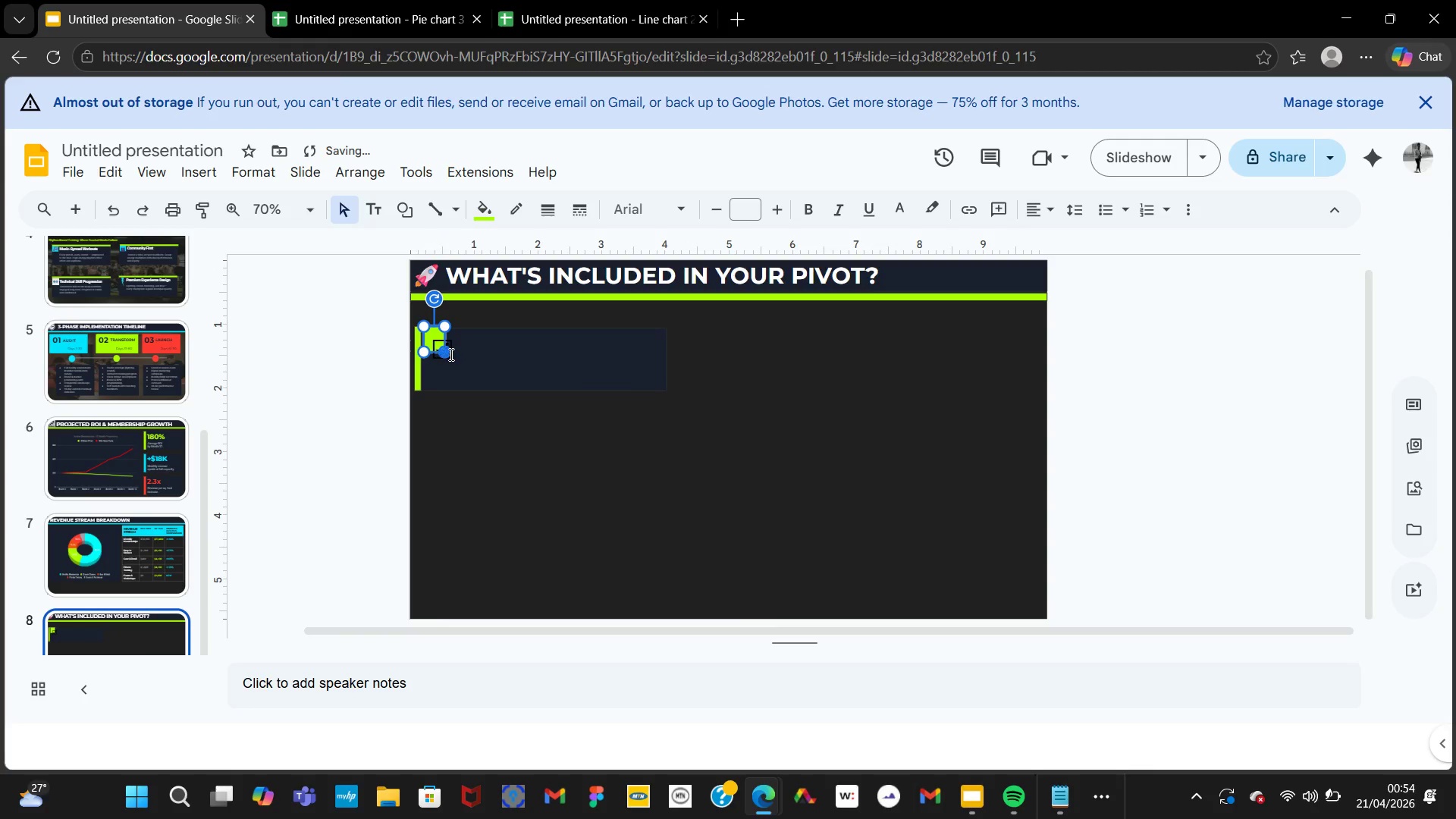 
left_click_drag(start_coordinate=[444, 353], to_coordinate=[460, 361])
 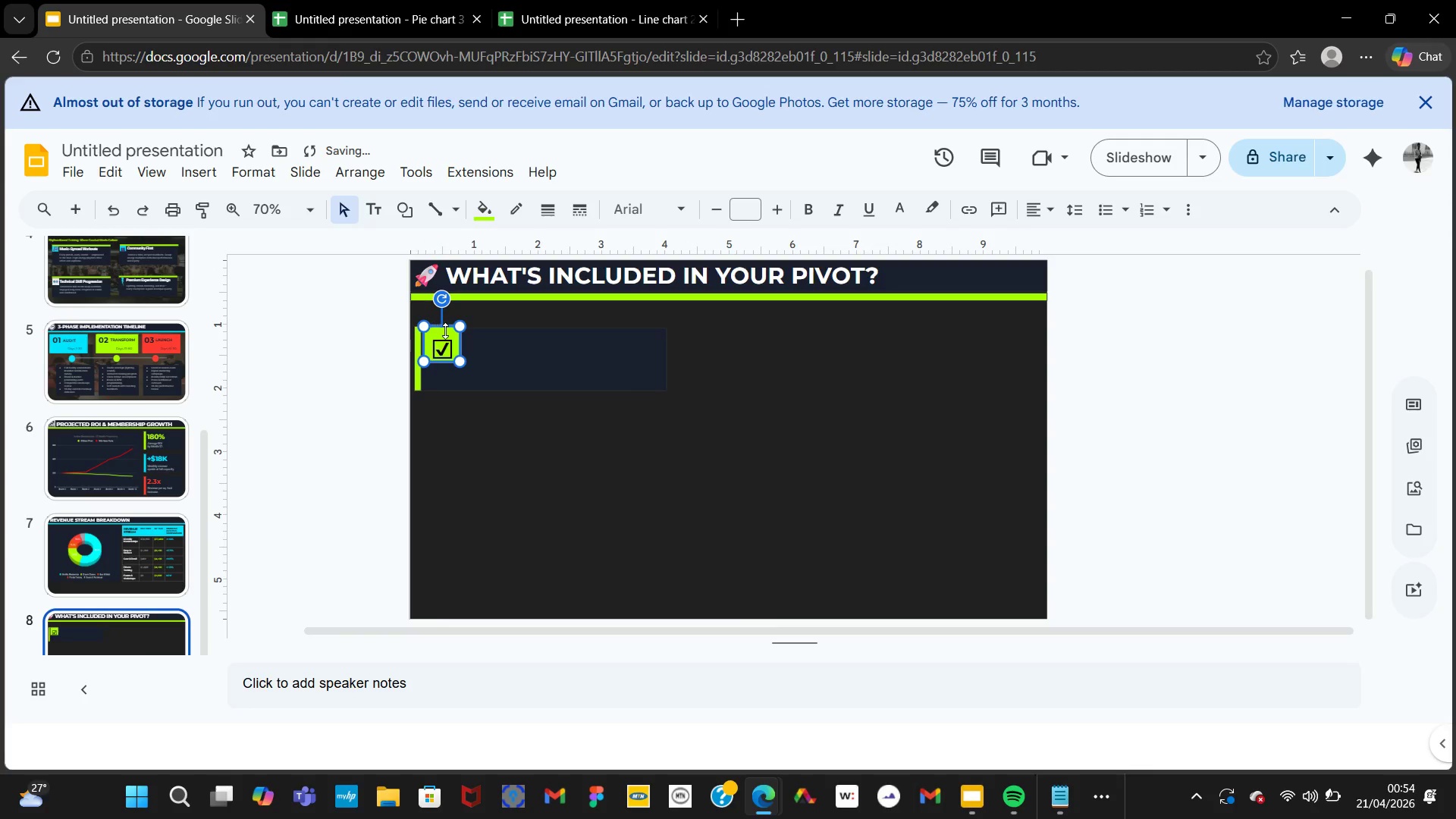 
left_click_drag(start_coordinate=[446, 333], to_coordinate=[441, 335])
 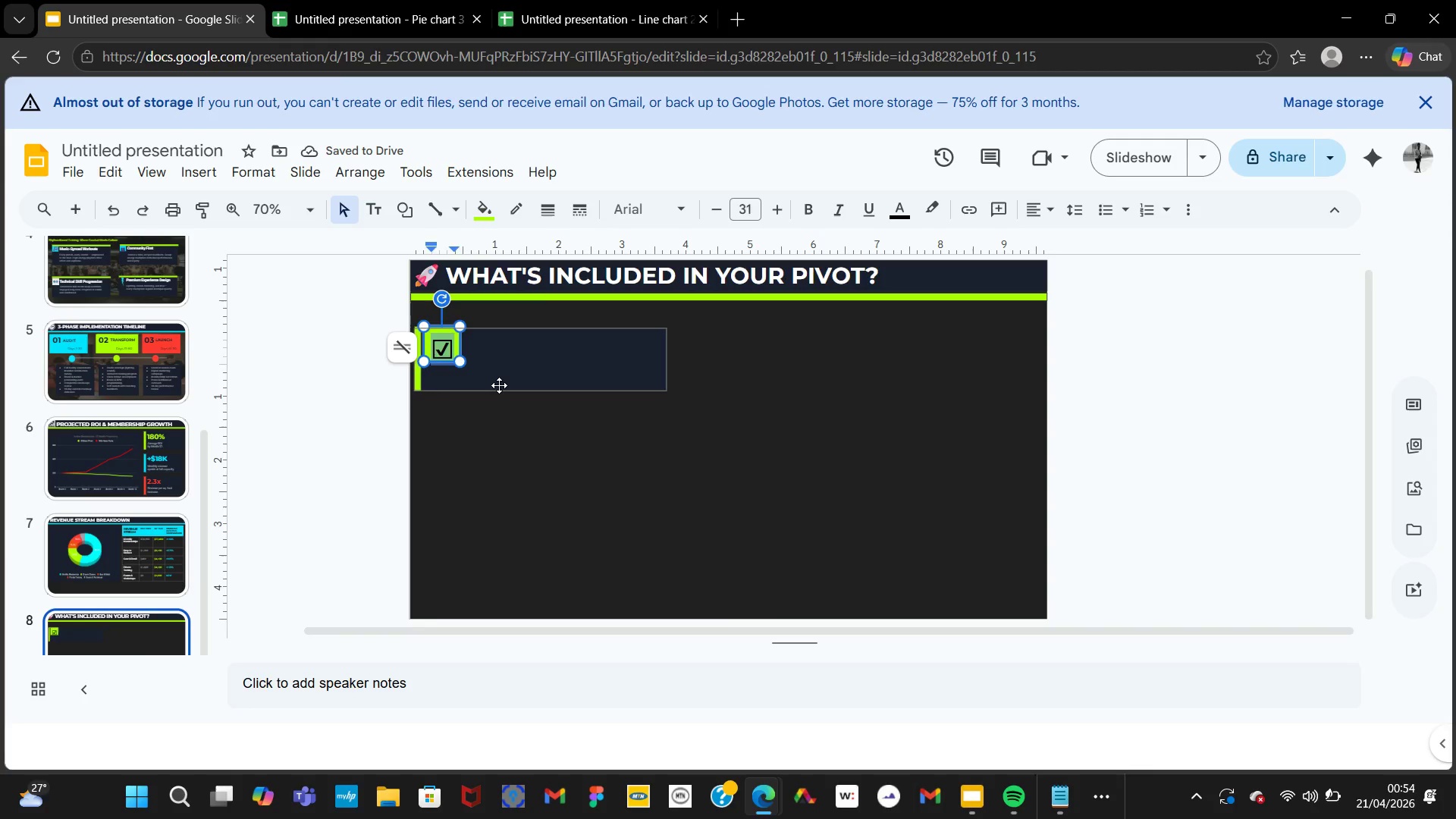 
left_click([499, 385])
 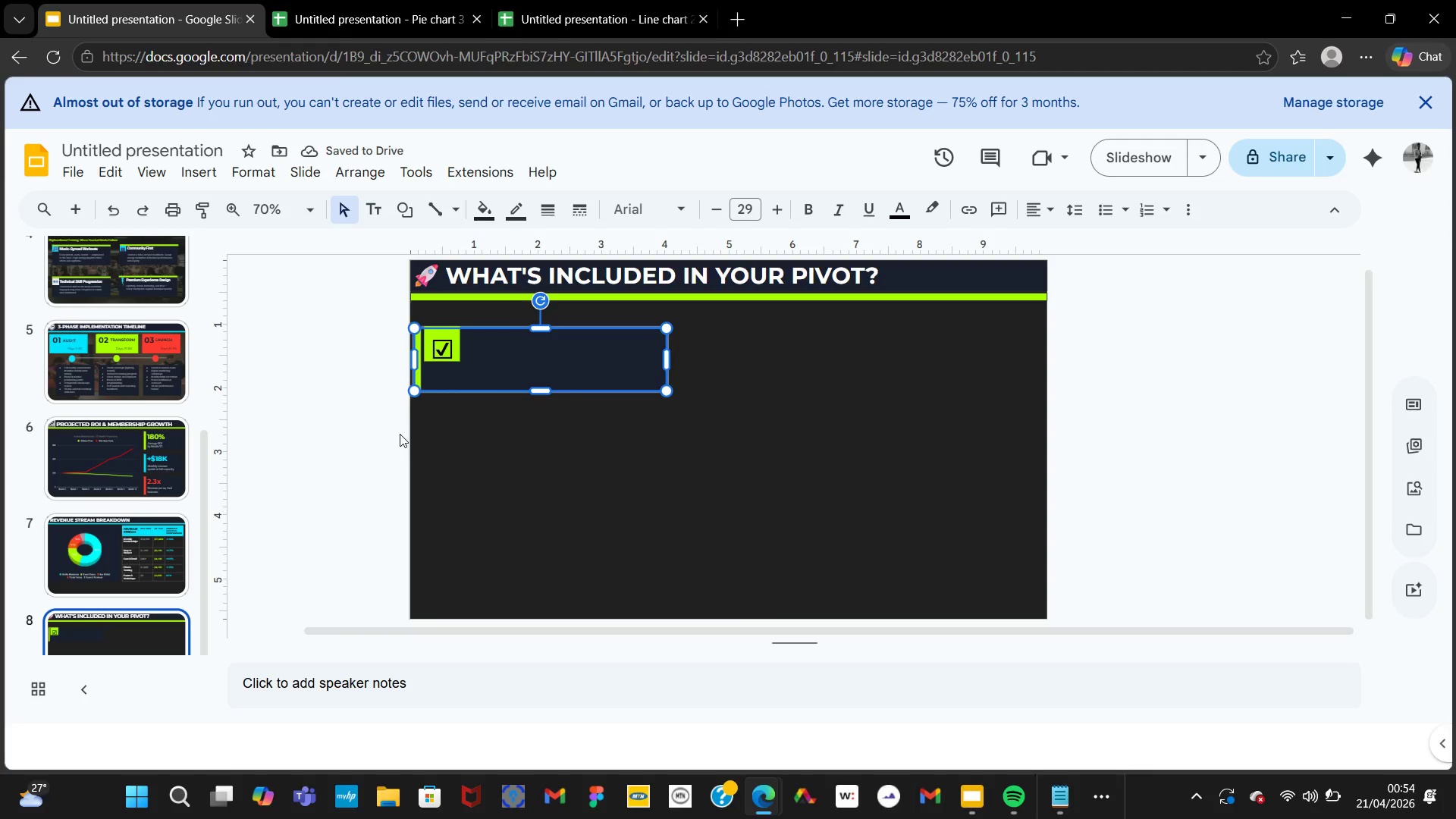 
left_click([507, 494])
 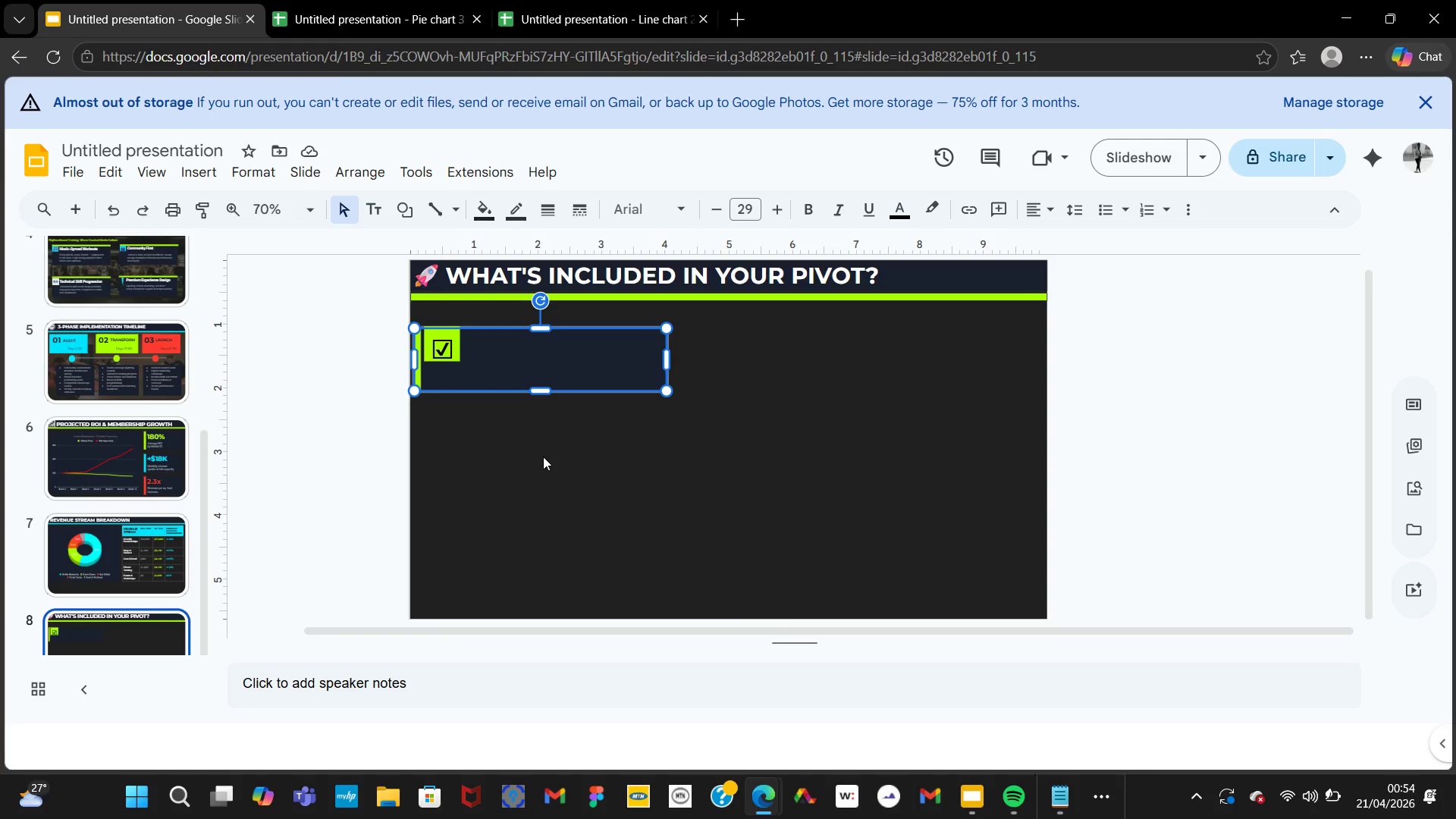 
left_click([543, 457])
 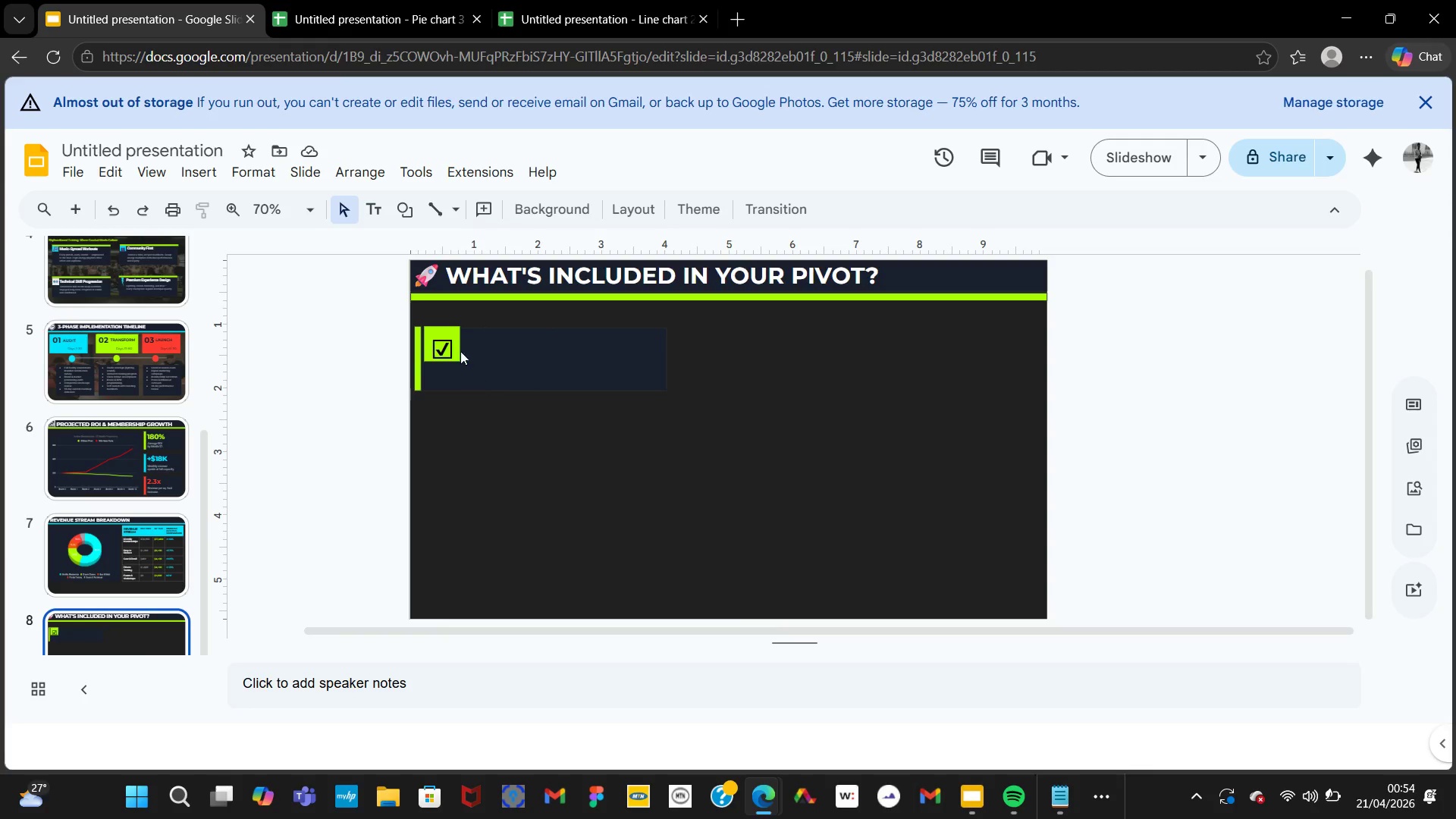 
left_click([456, 342])
 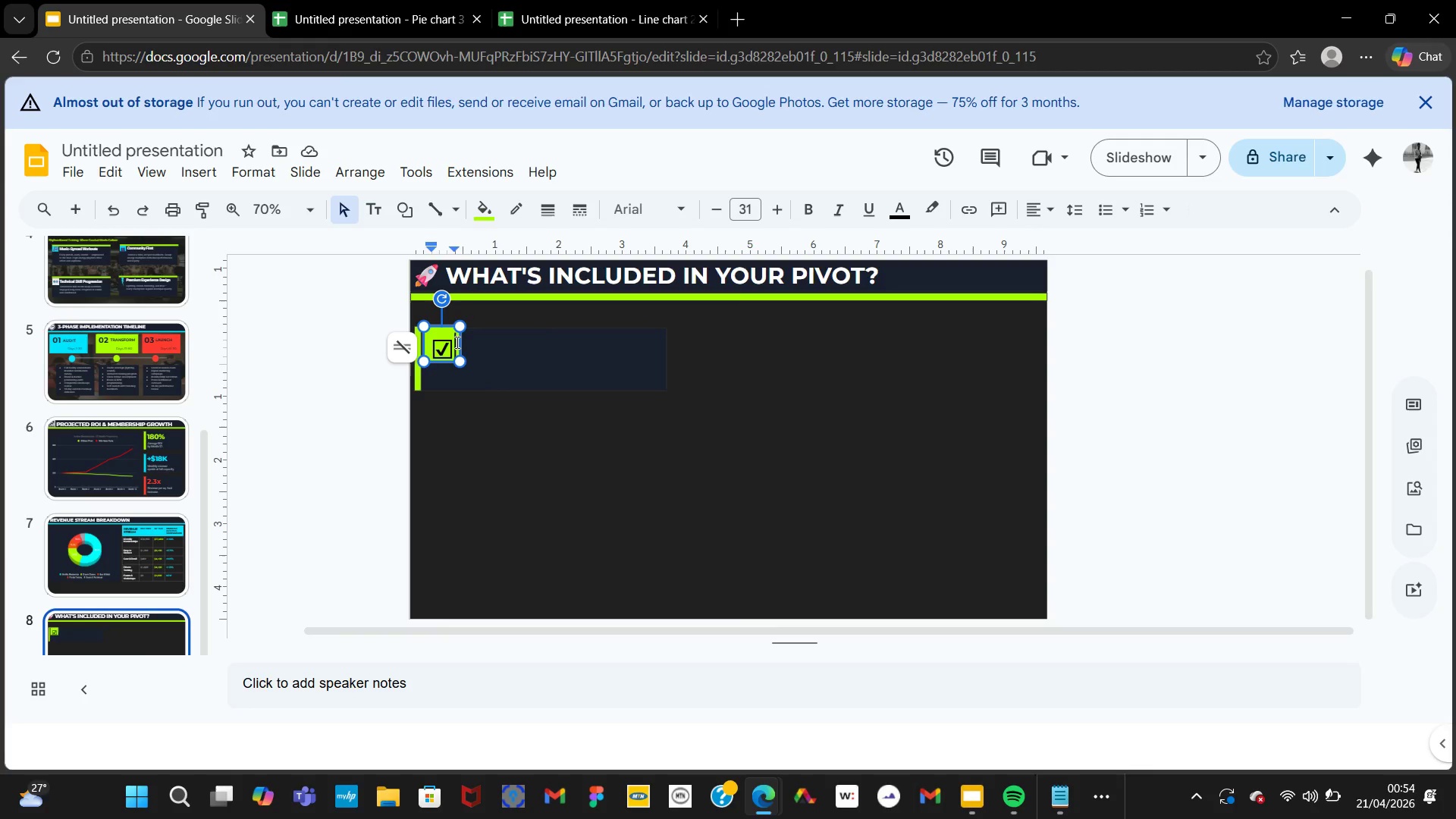 
left_click([456, 342])
 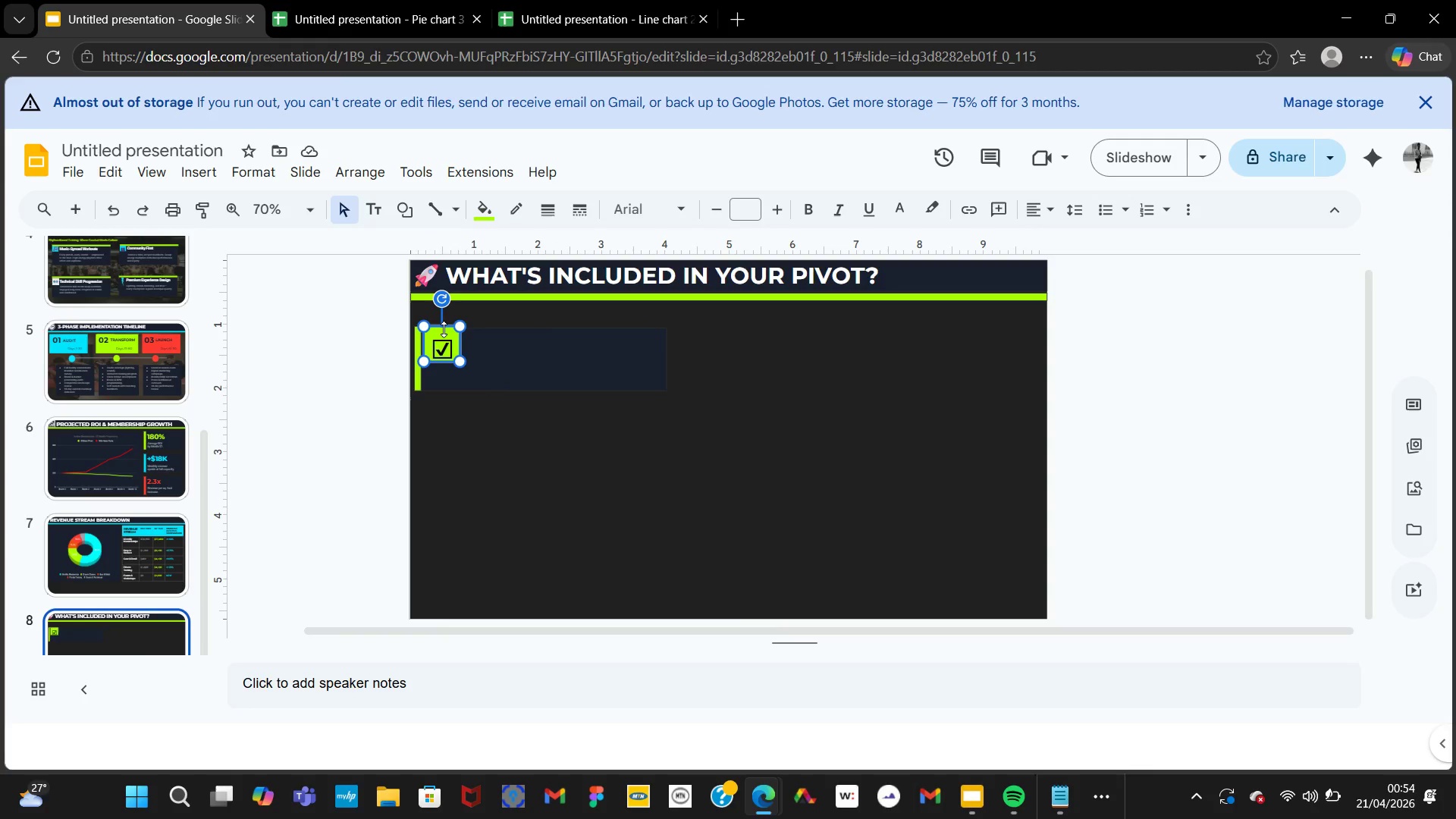 
left_click([437, 328])
 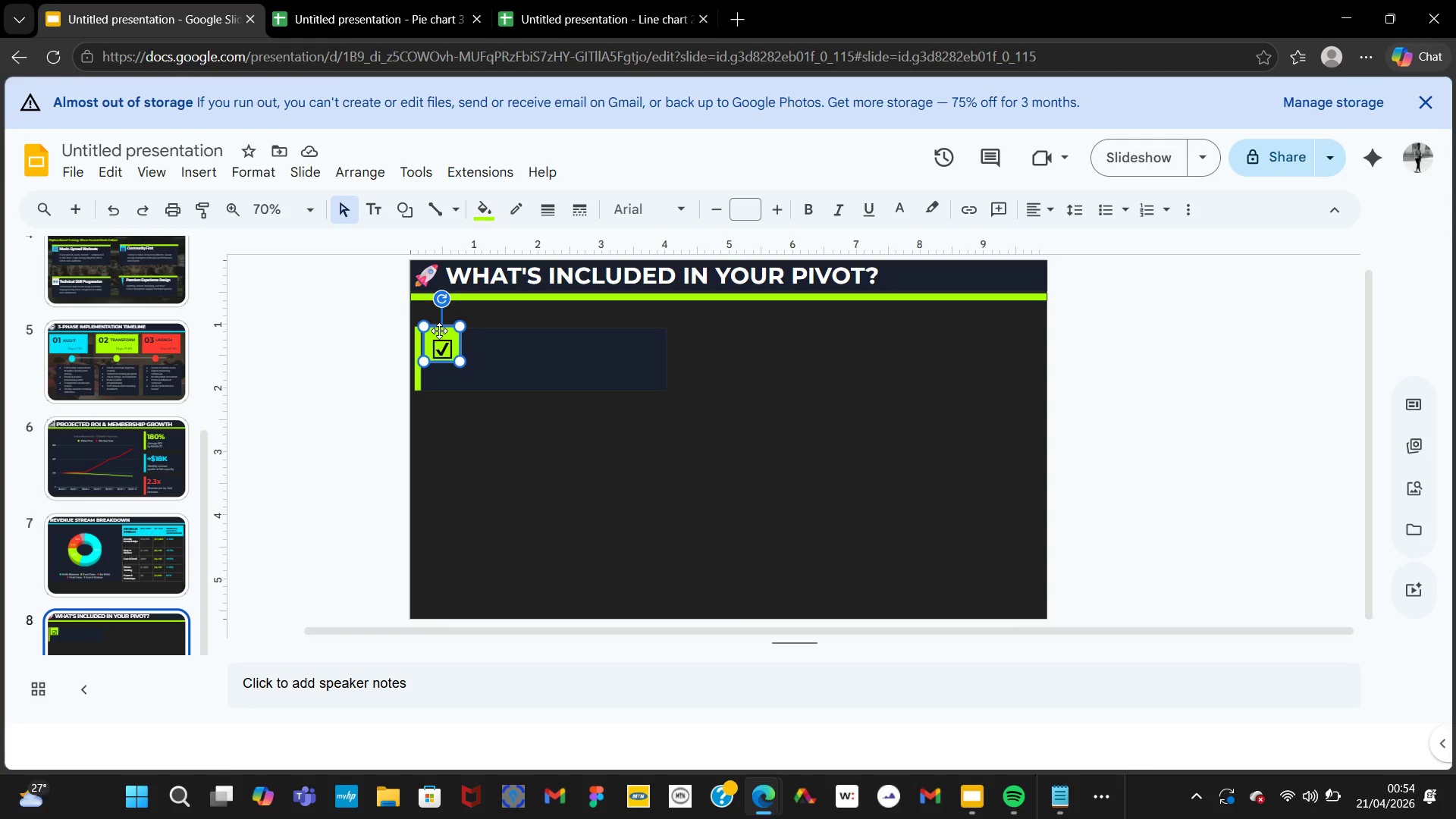 
left_click_drag(start_coordinate=[439, 331], to_coordinate=[439, 335])
 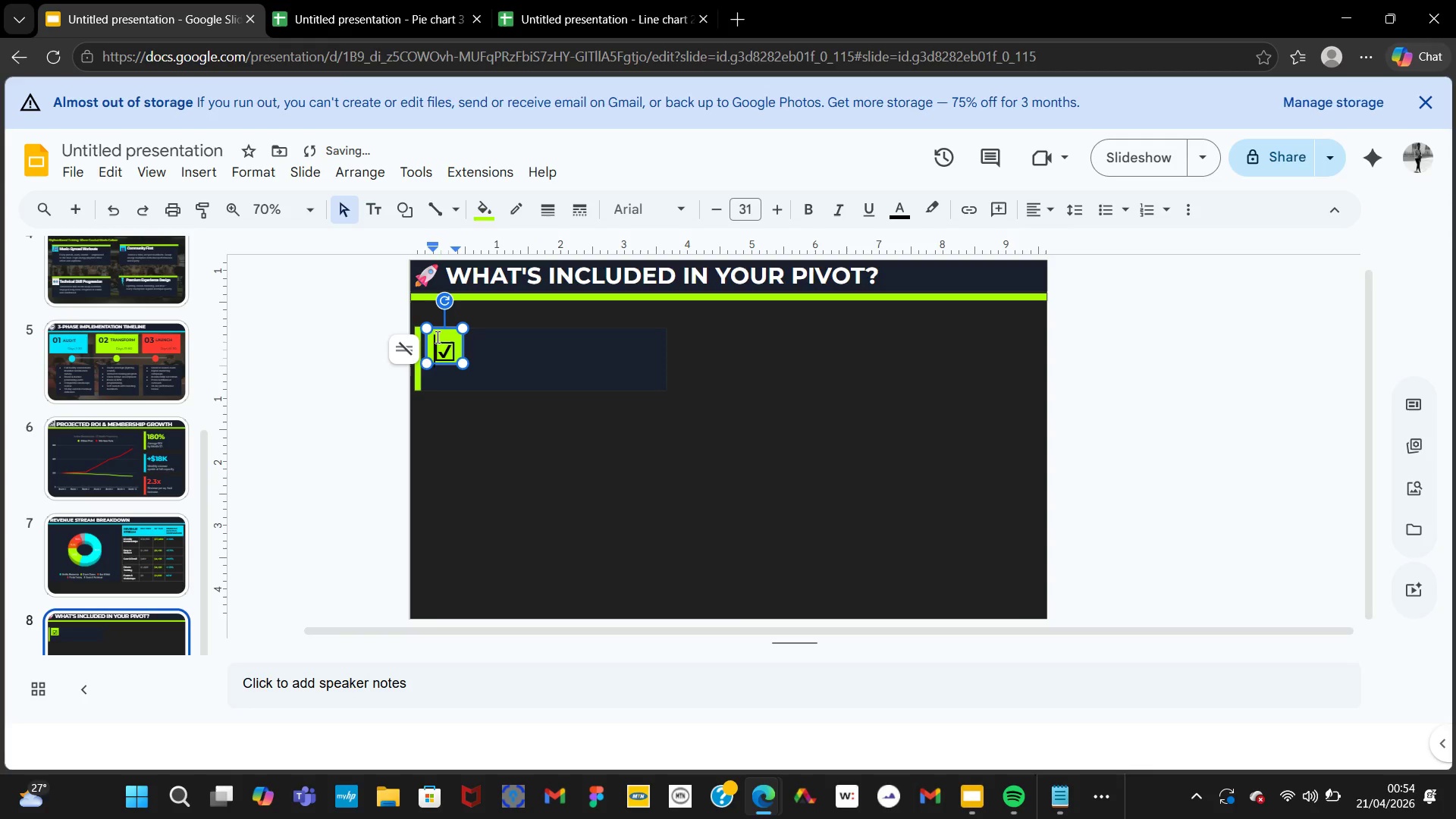 
left_click([436, 337])
 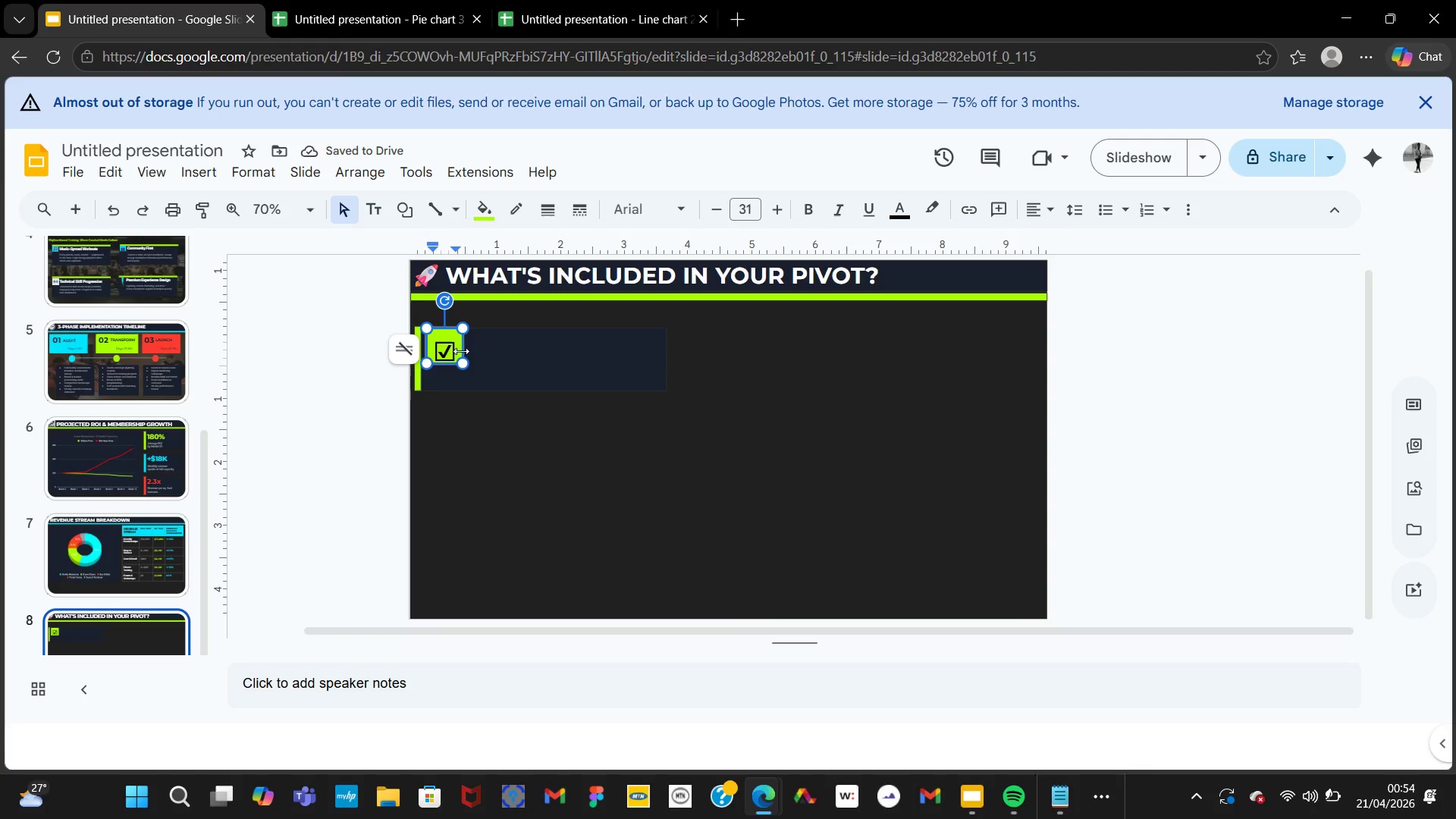 
double_click([449, 347])
 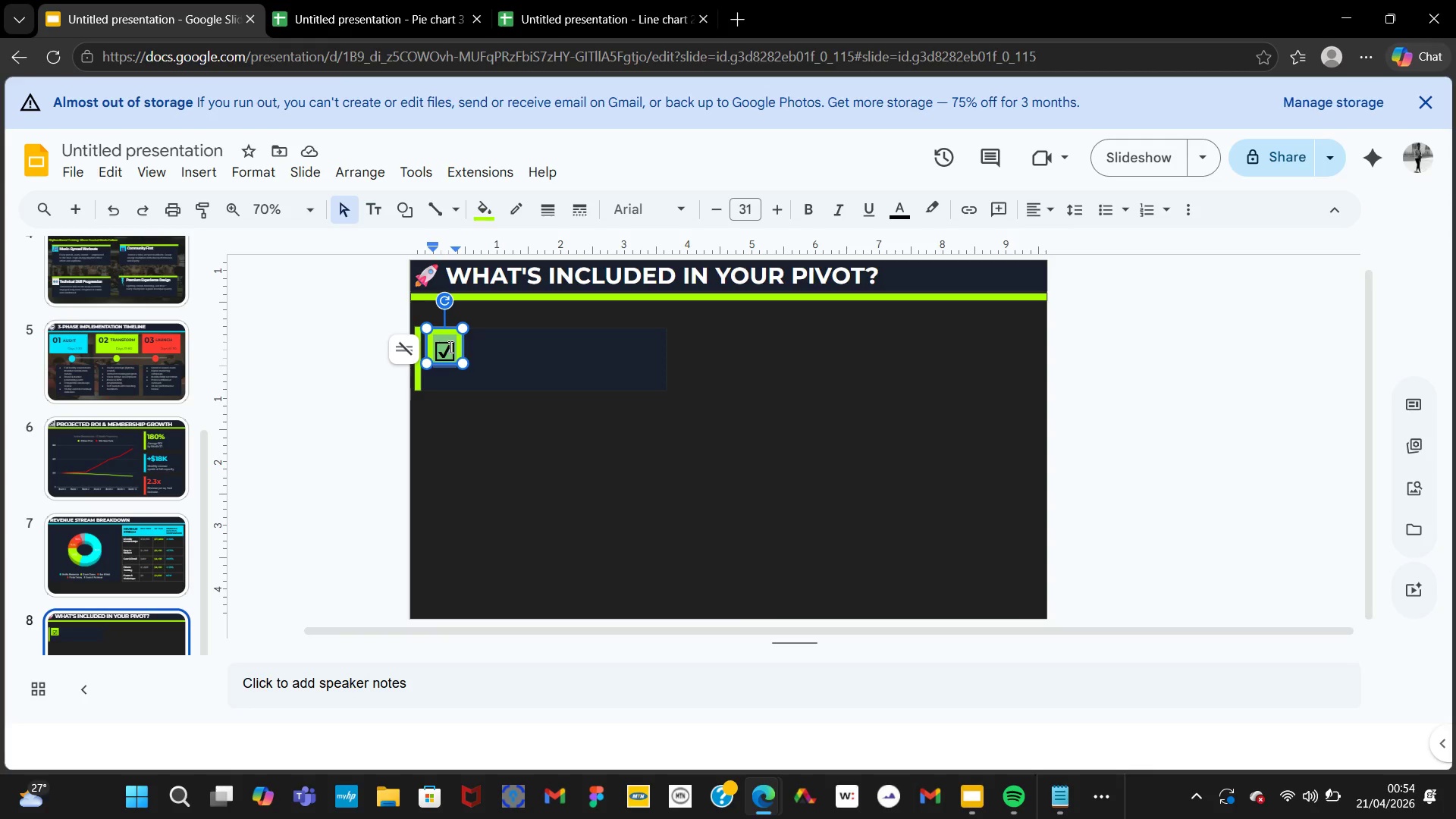 
key(ArrowUp)
 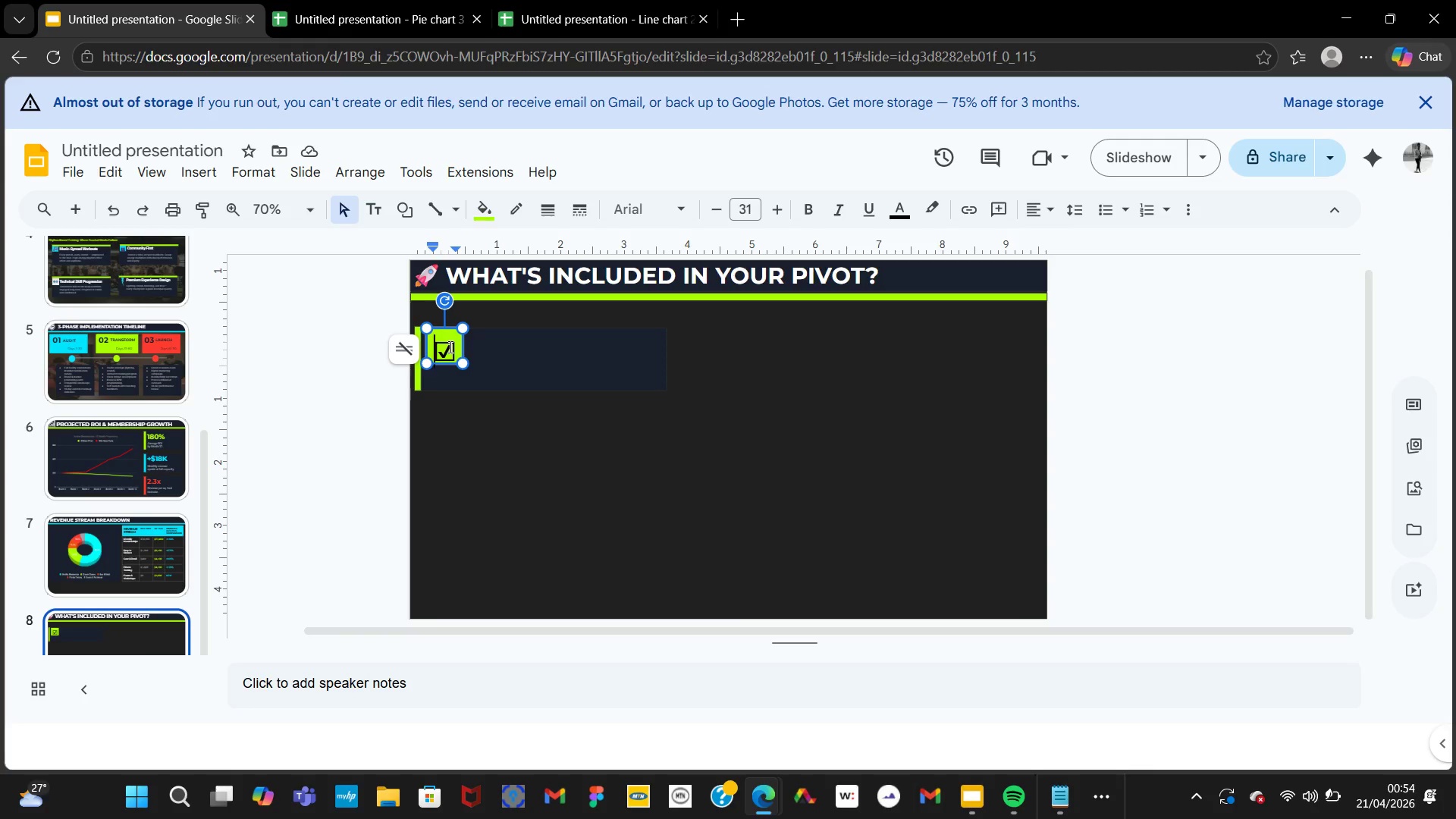 
key(ArrowUp)
 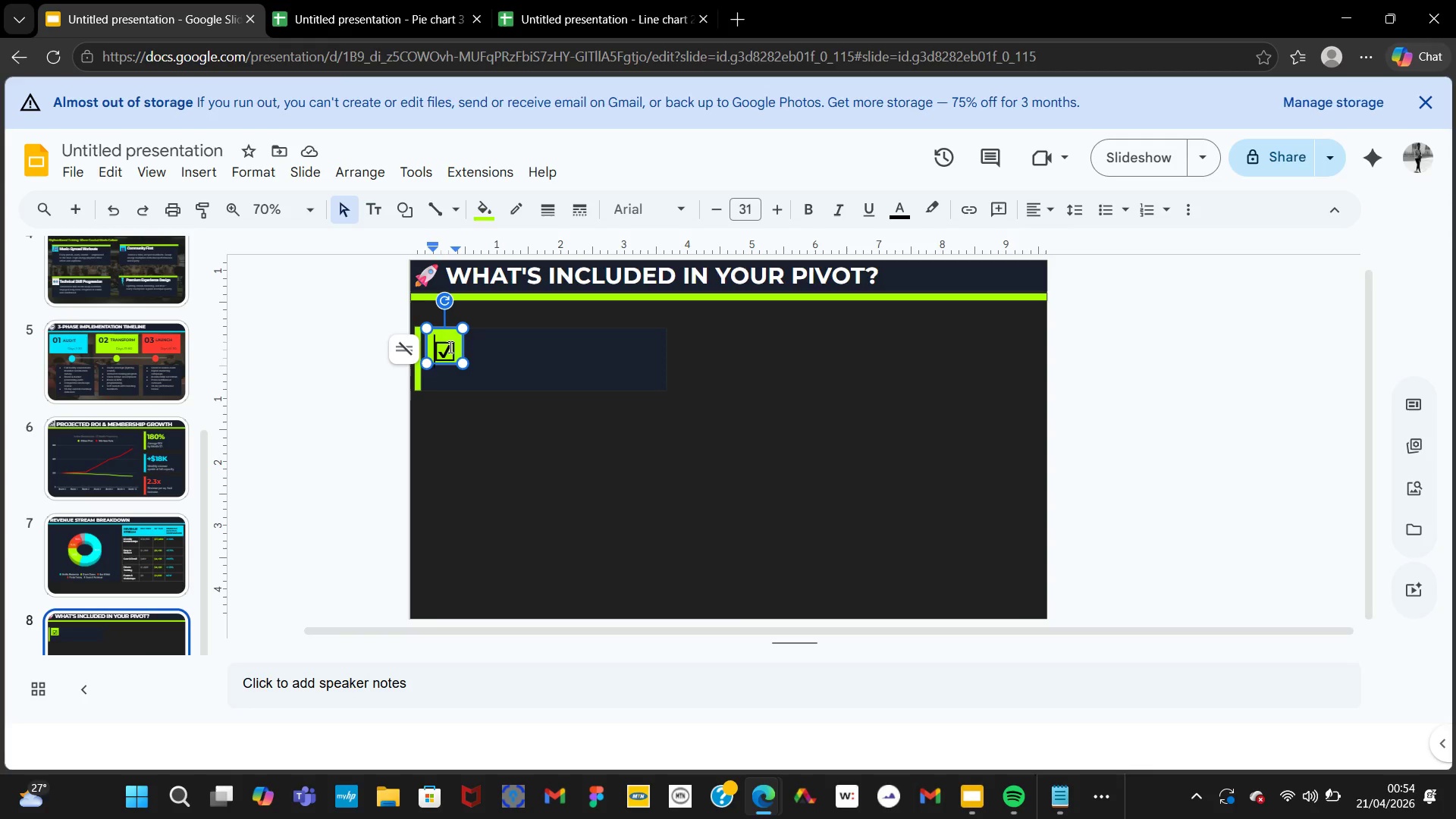 
key(ArrowUp)
 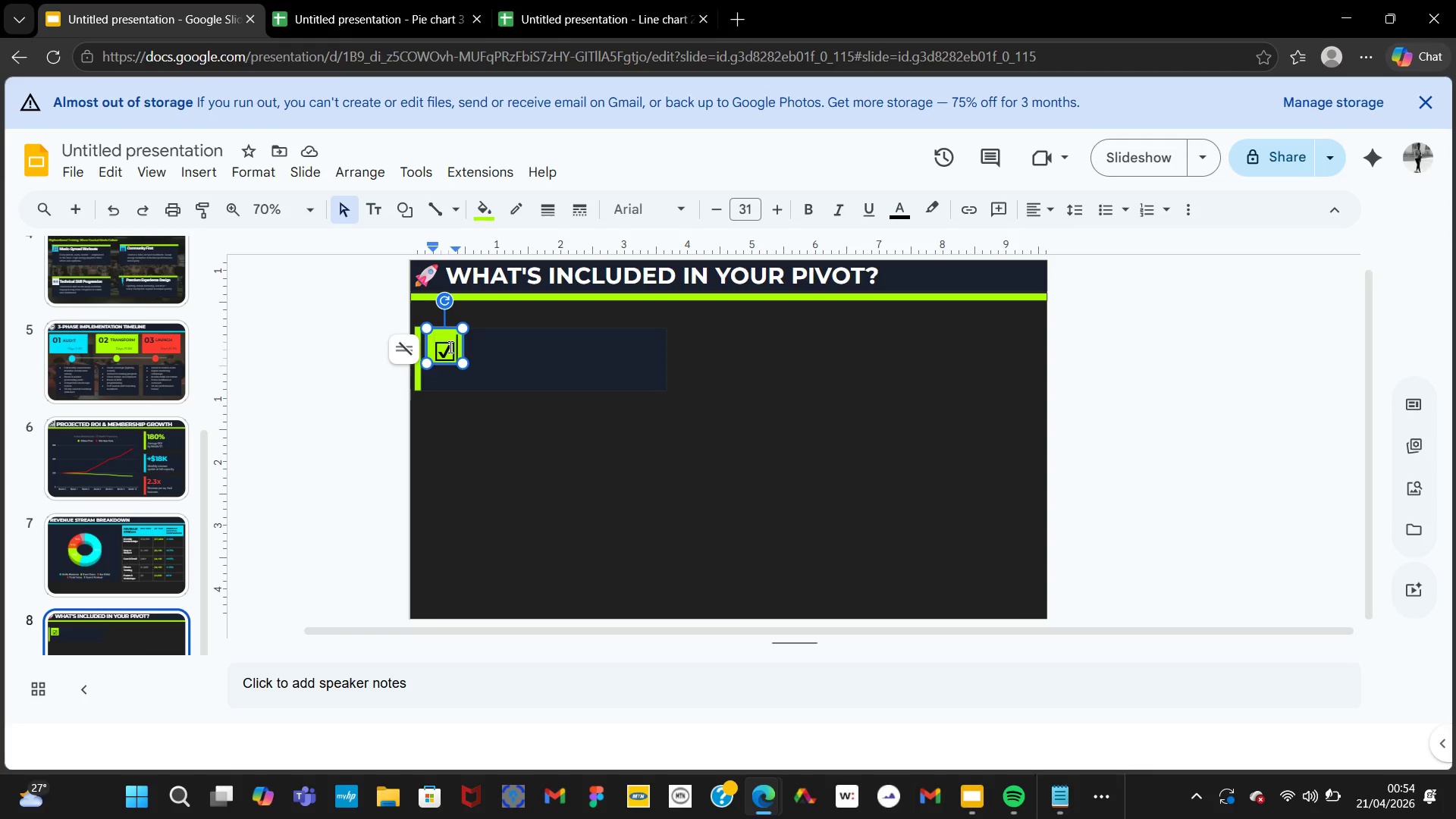 
double_click([449, 347])
 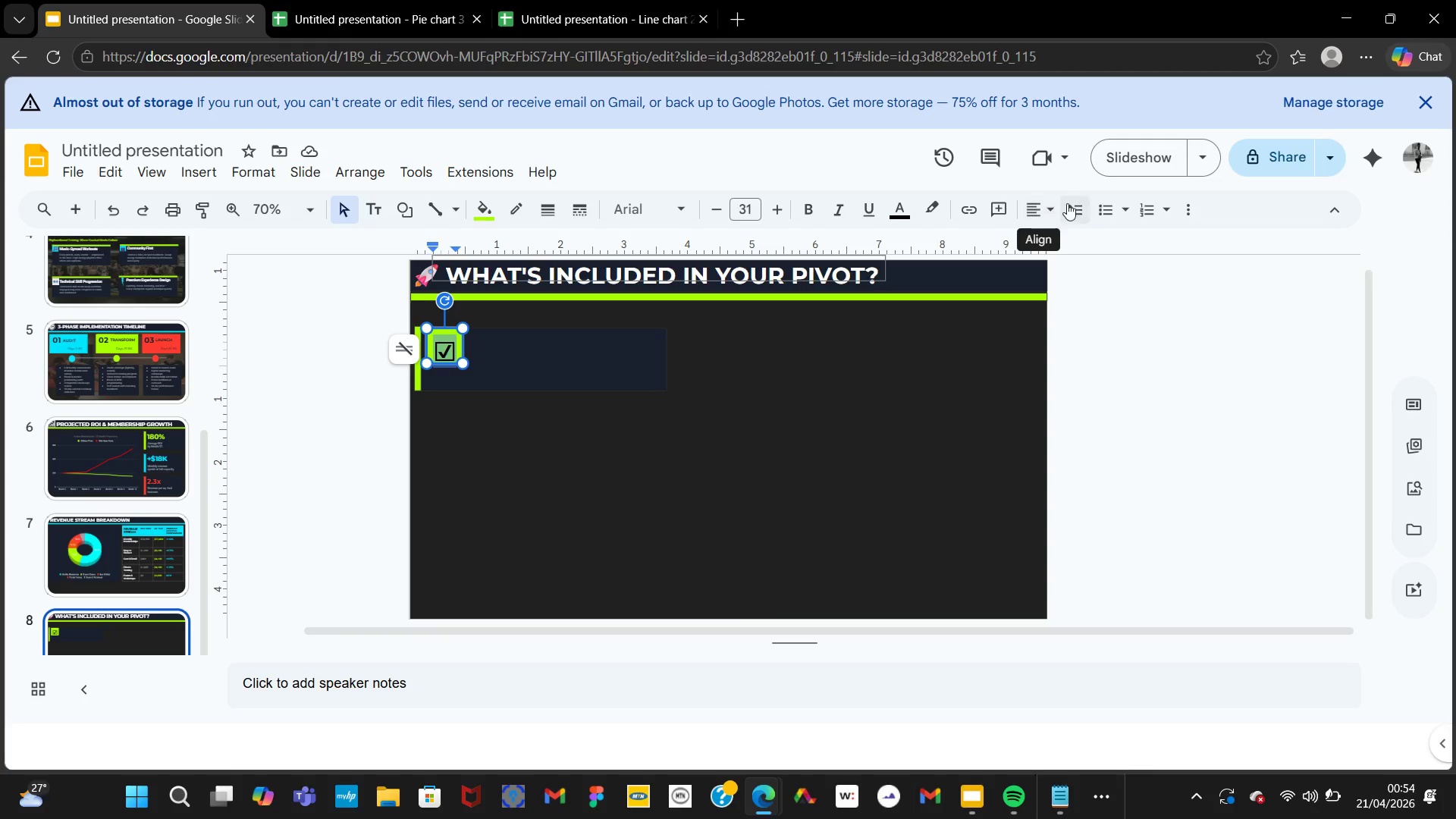 
left_click([1075, 204])
 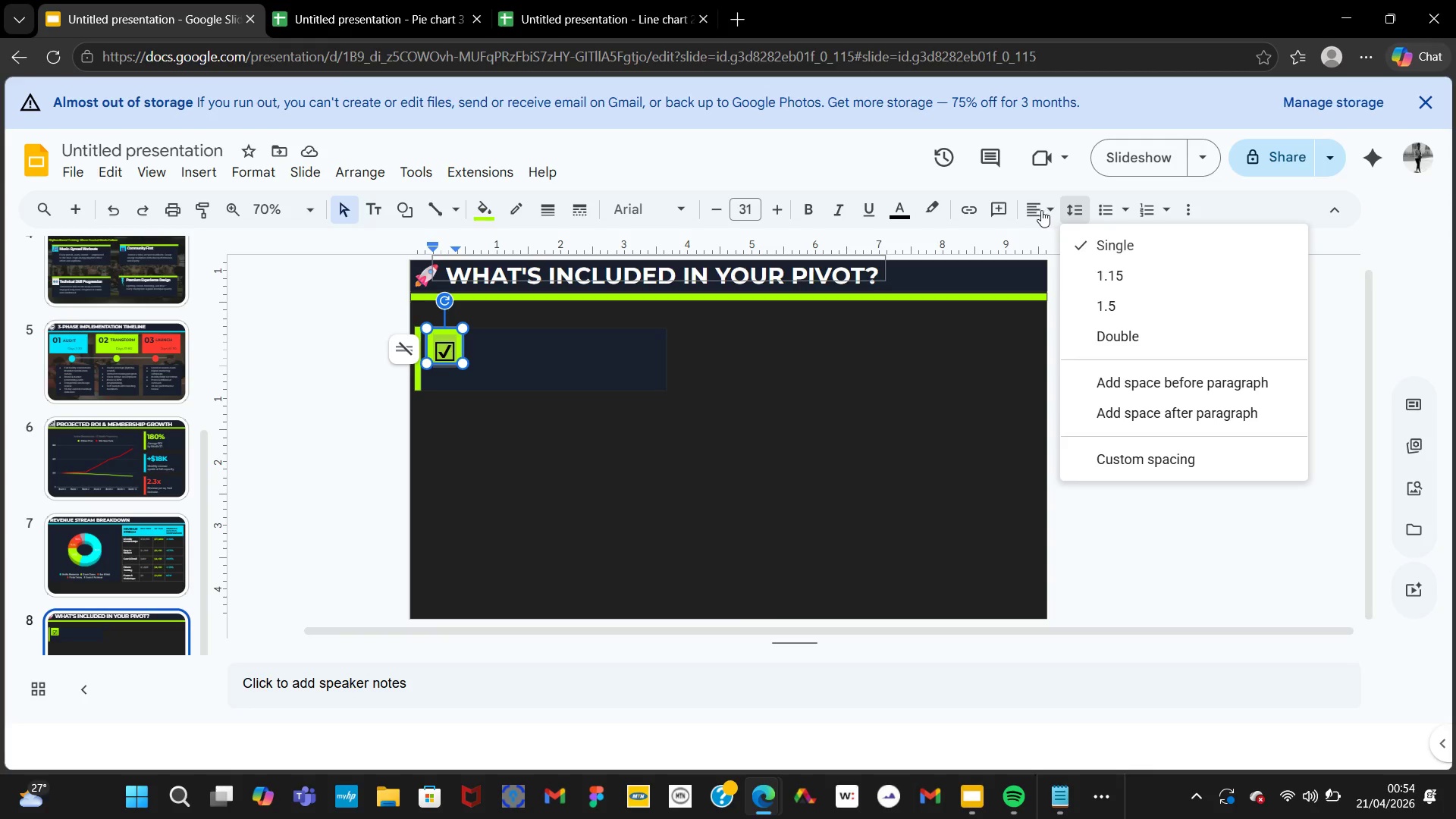 
left_click([1041, 210])
 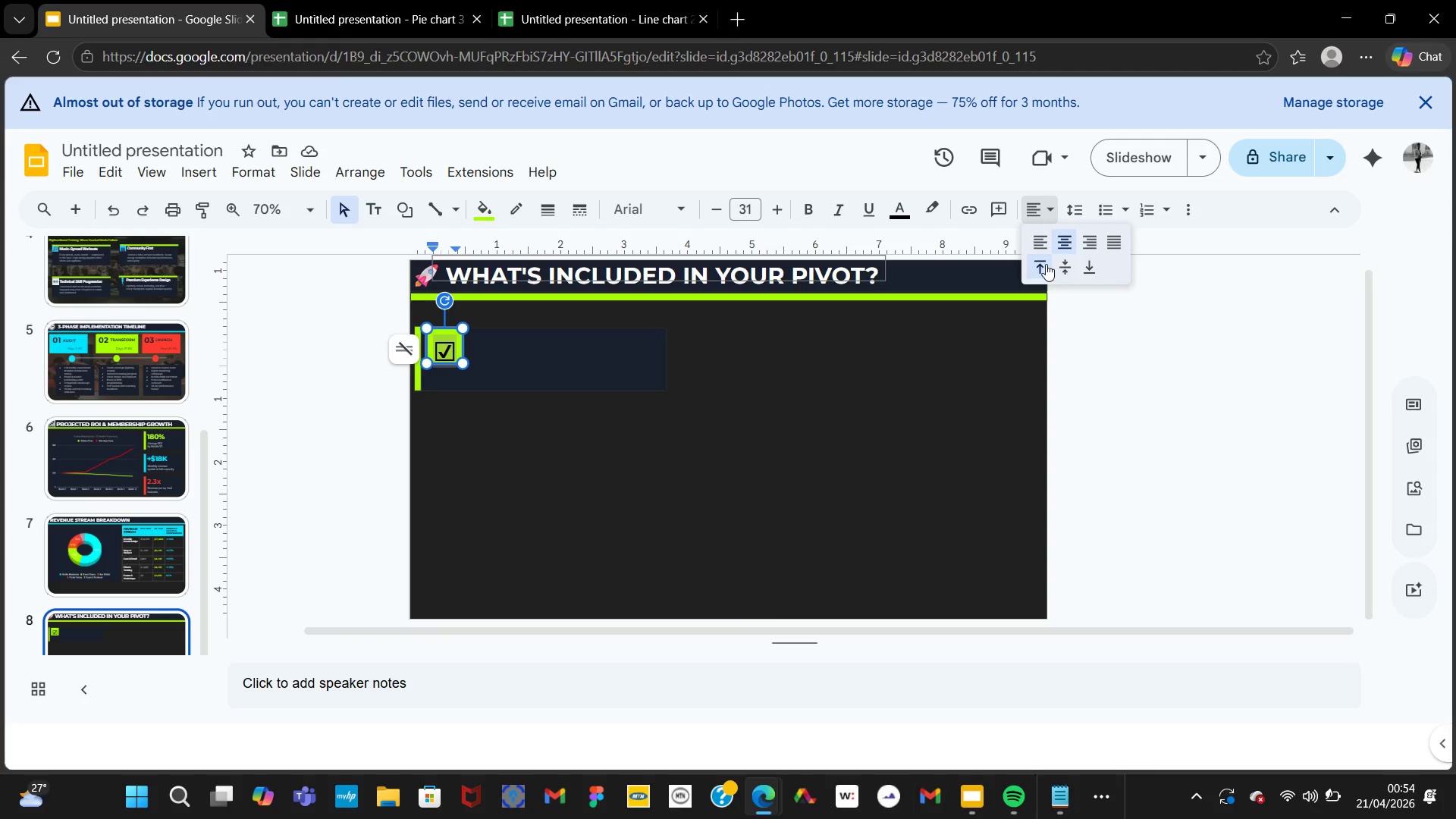 
double_click([1046, 264])
 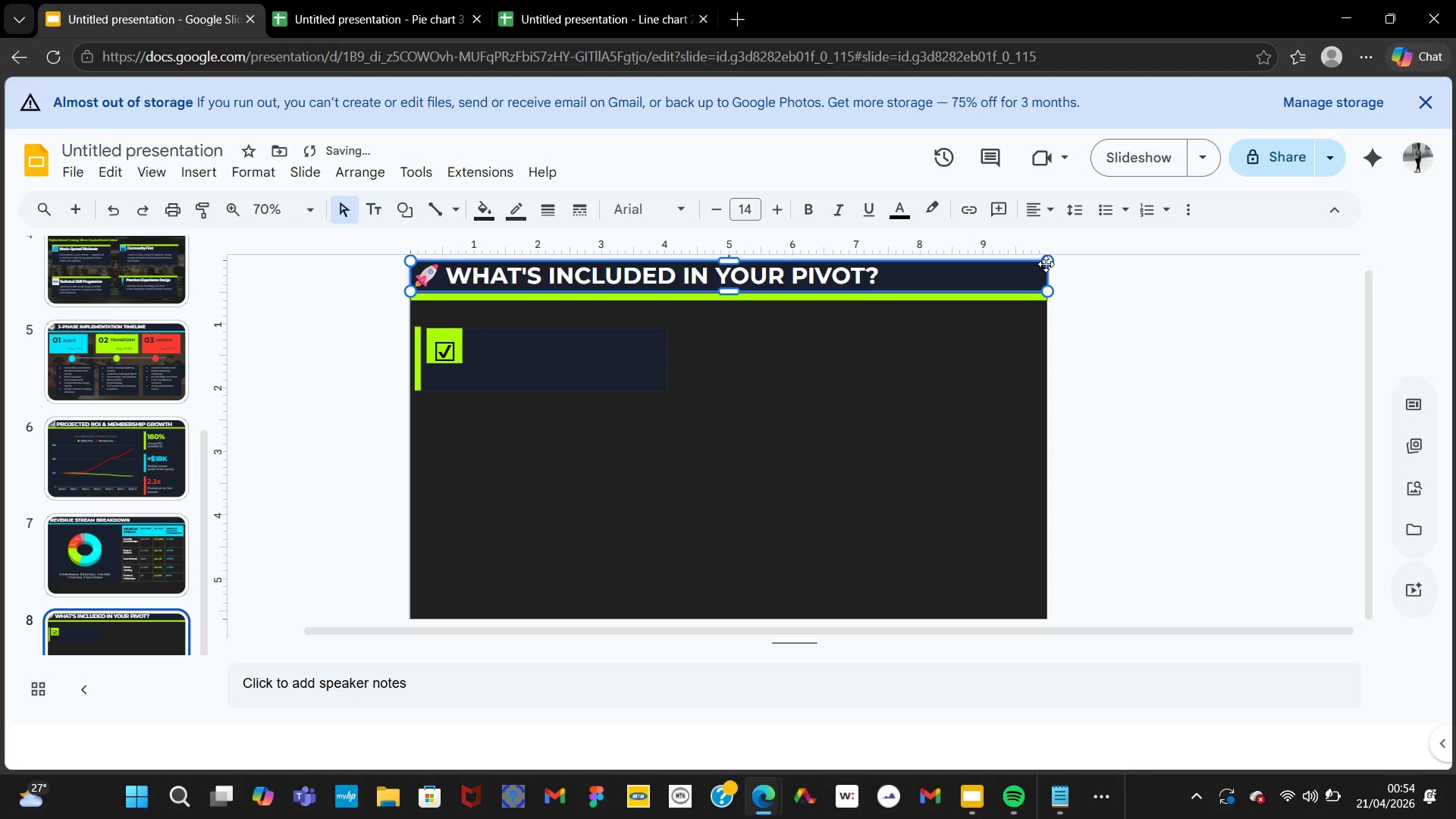 
triple_click([1046, 264])
 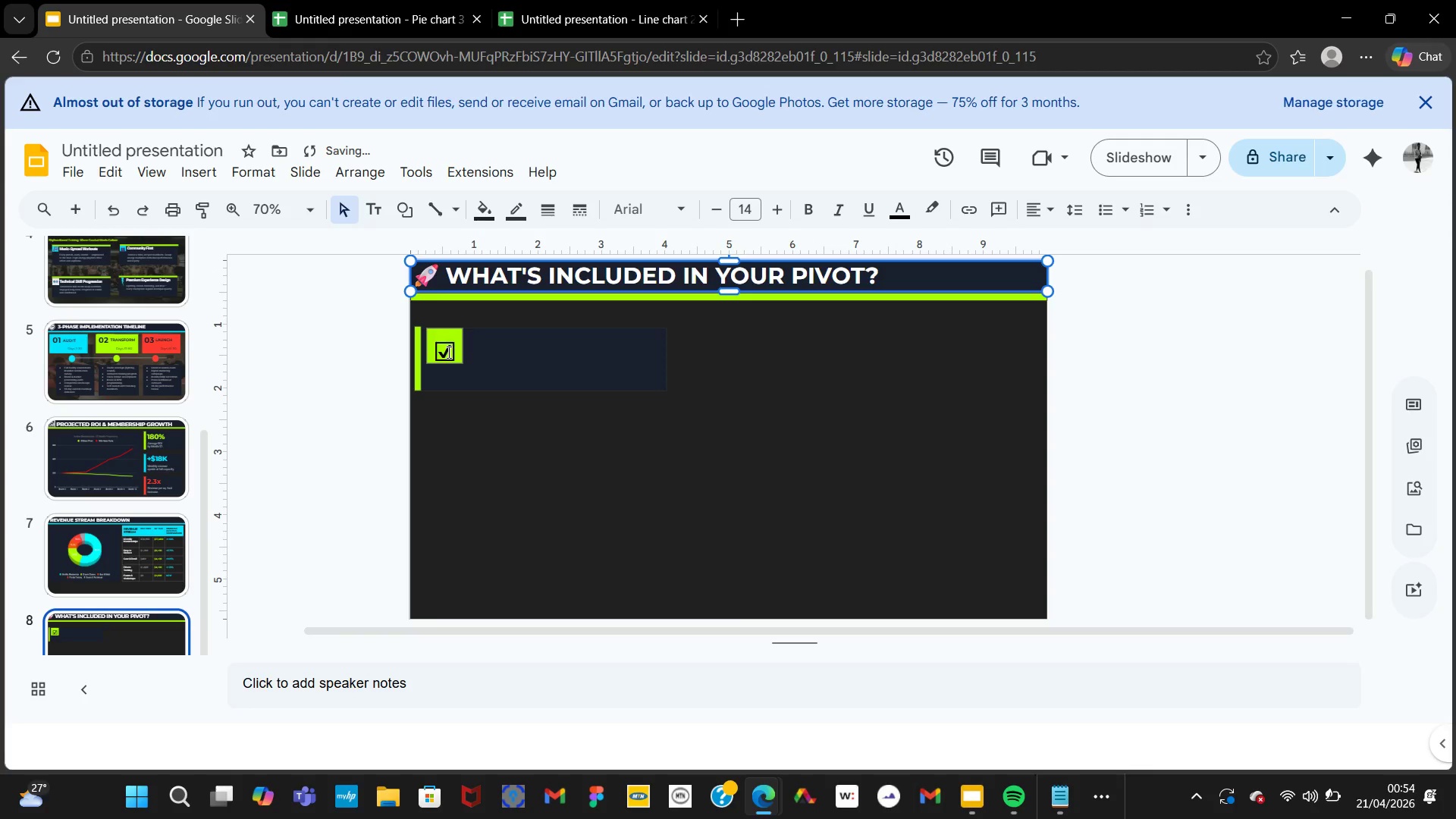 
double_click([447, 352])
 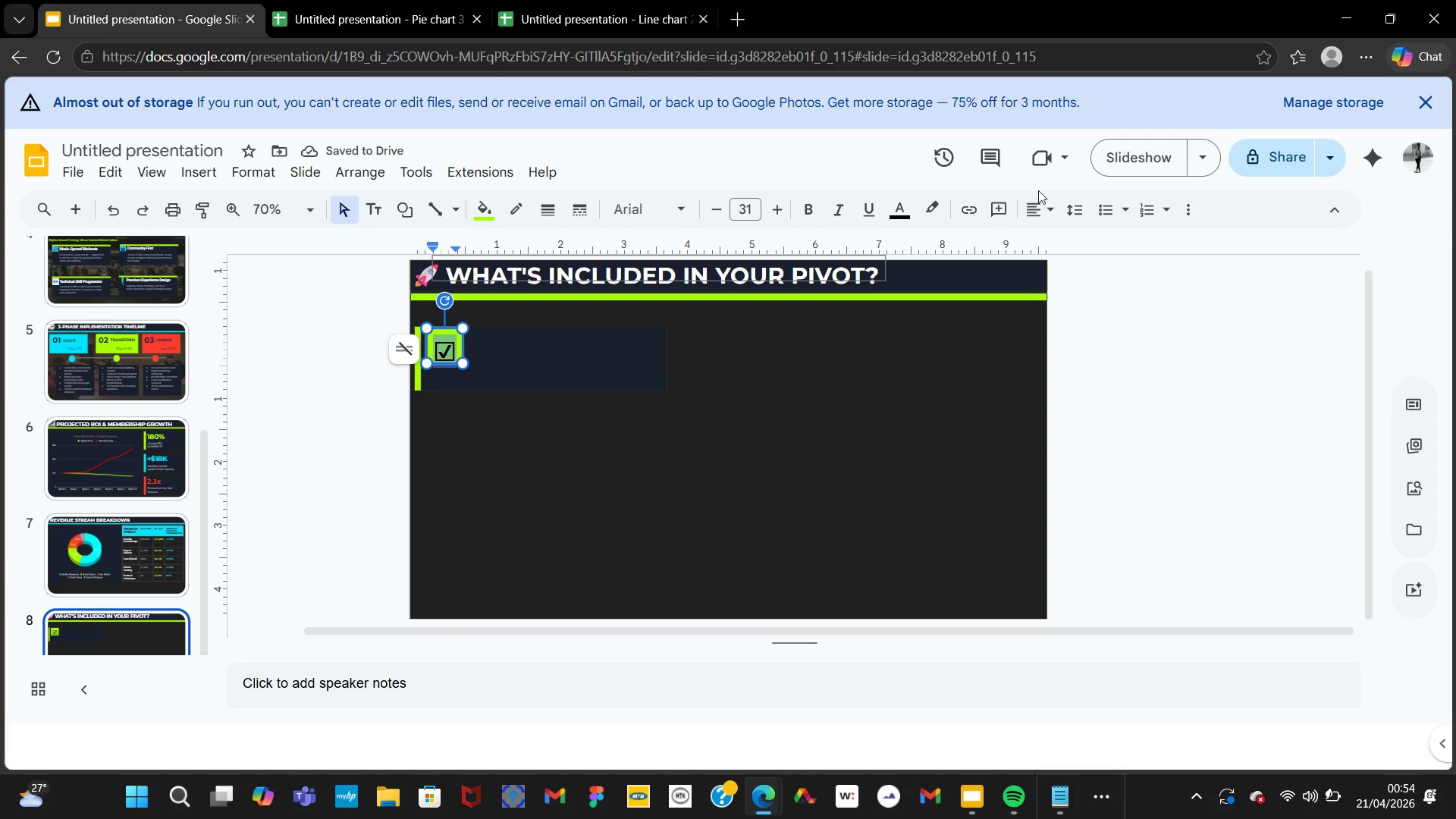 
left_click([1042, 200])
 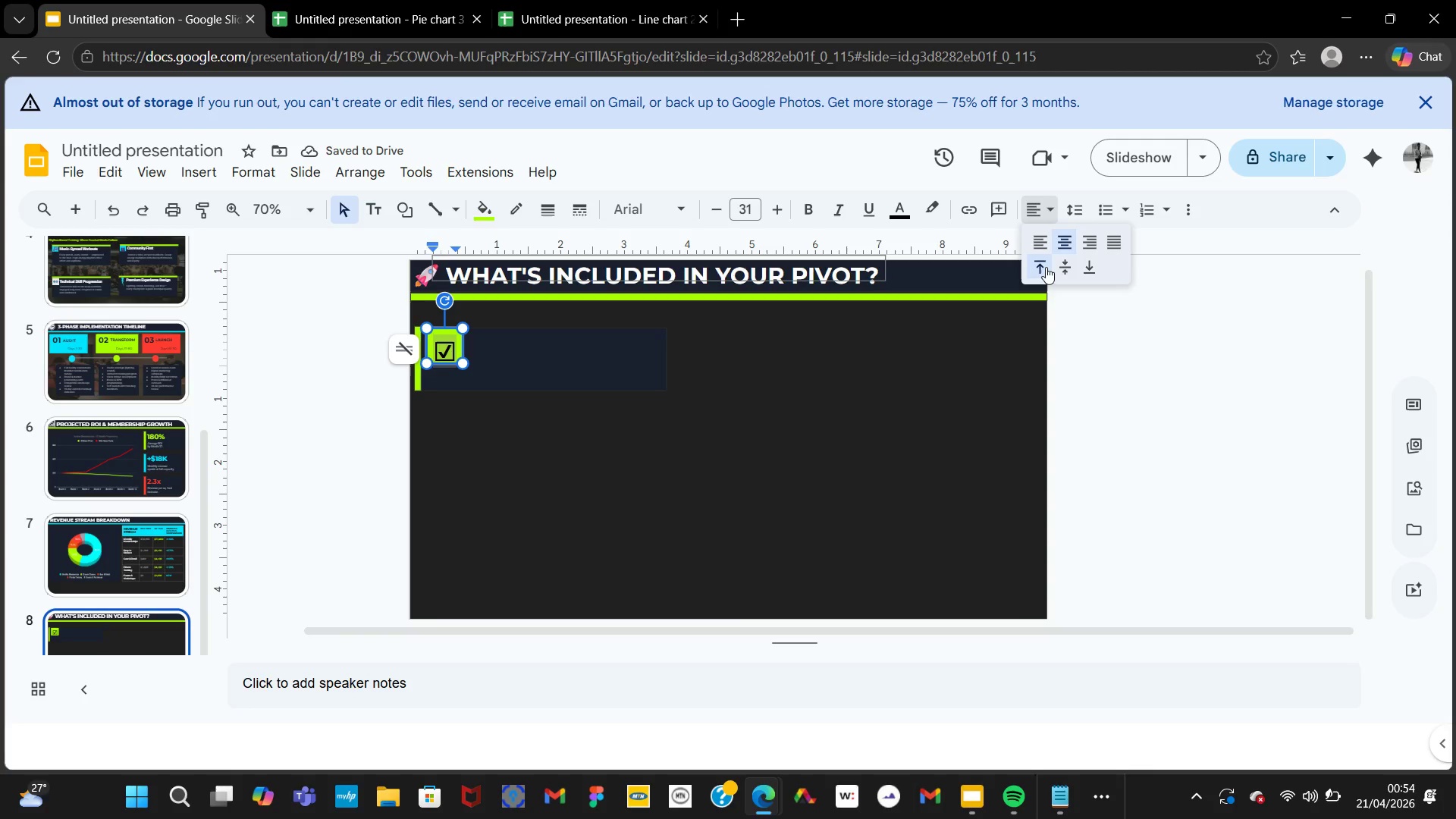 
left_click([1046, 267])
 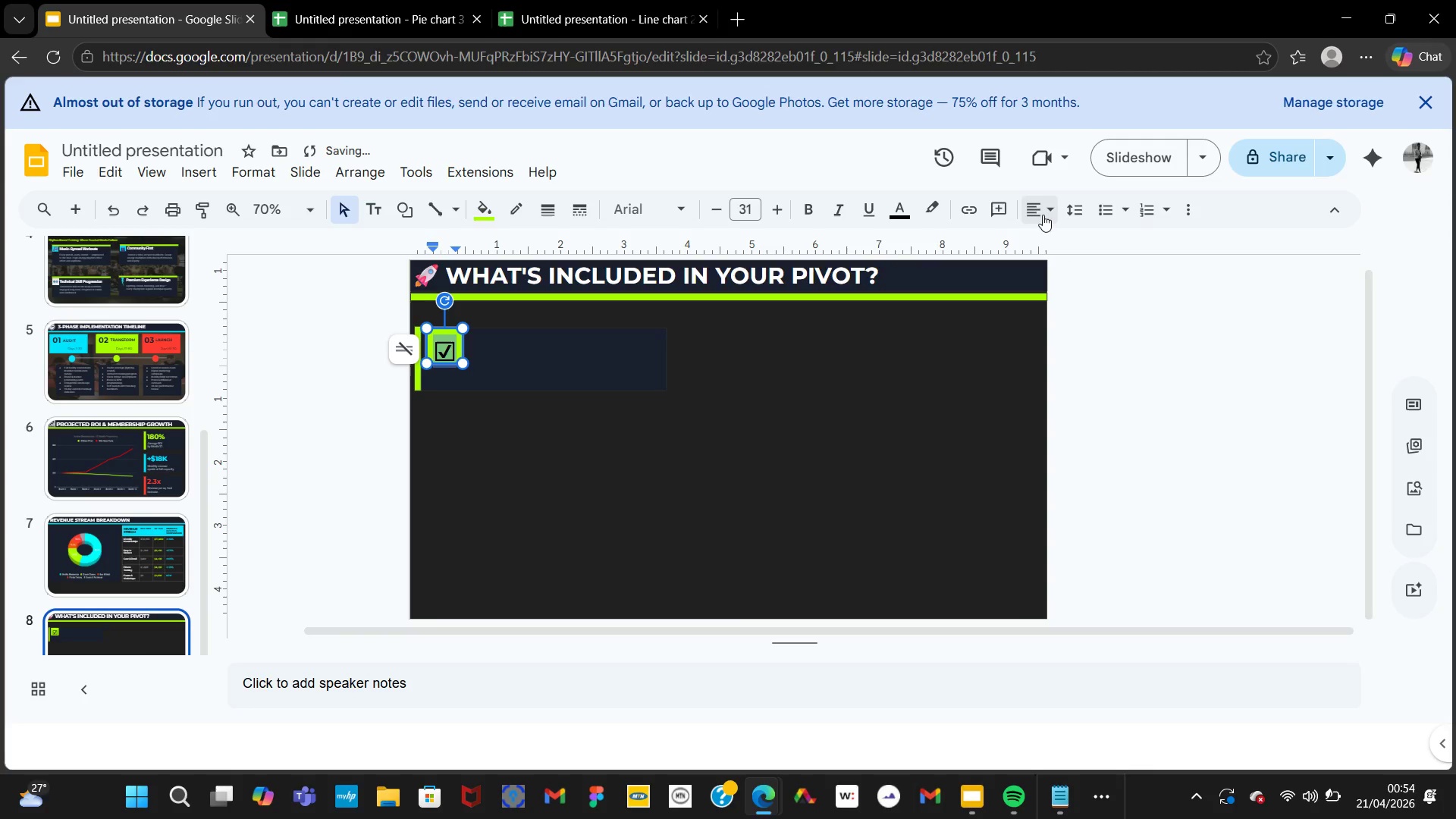 
double_click([1043, 216])
 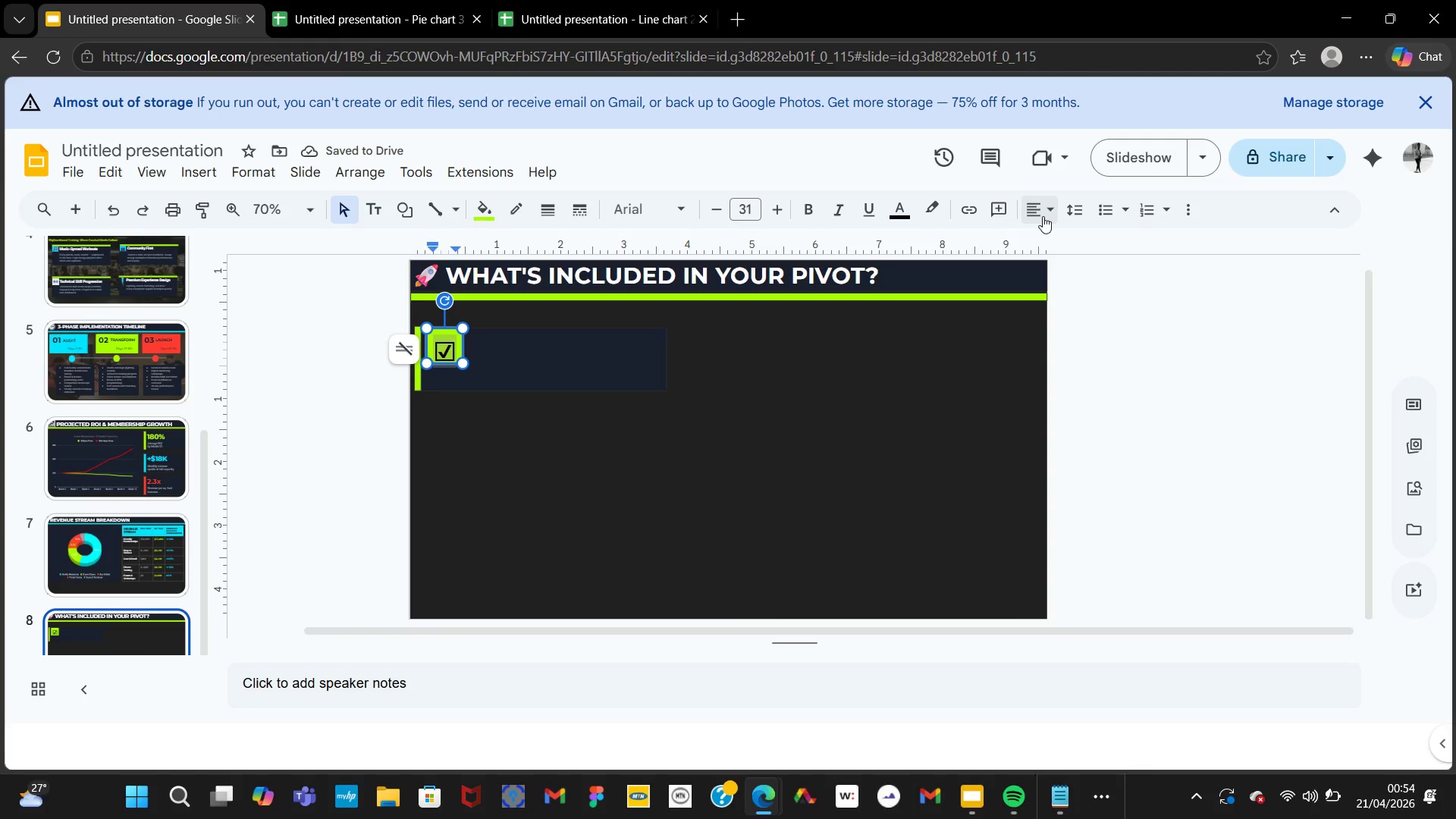 
left_click([1043, 216])
 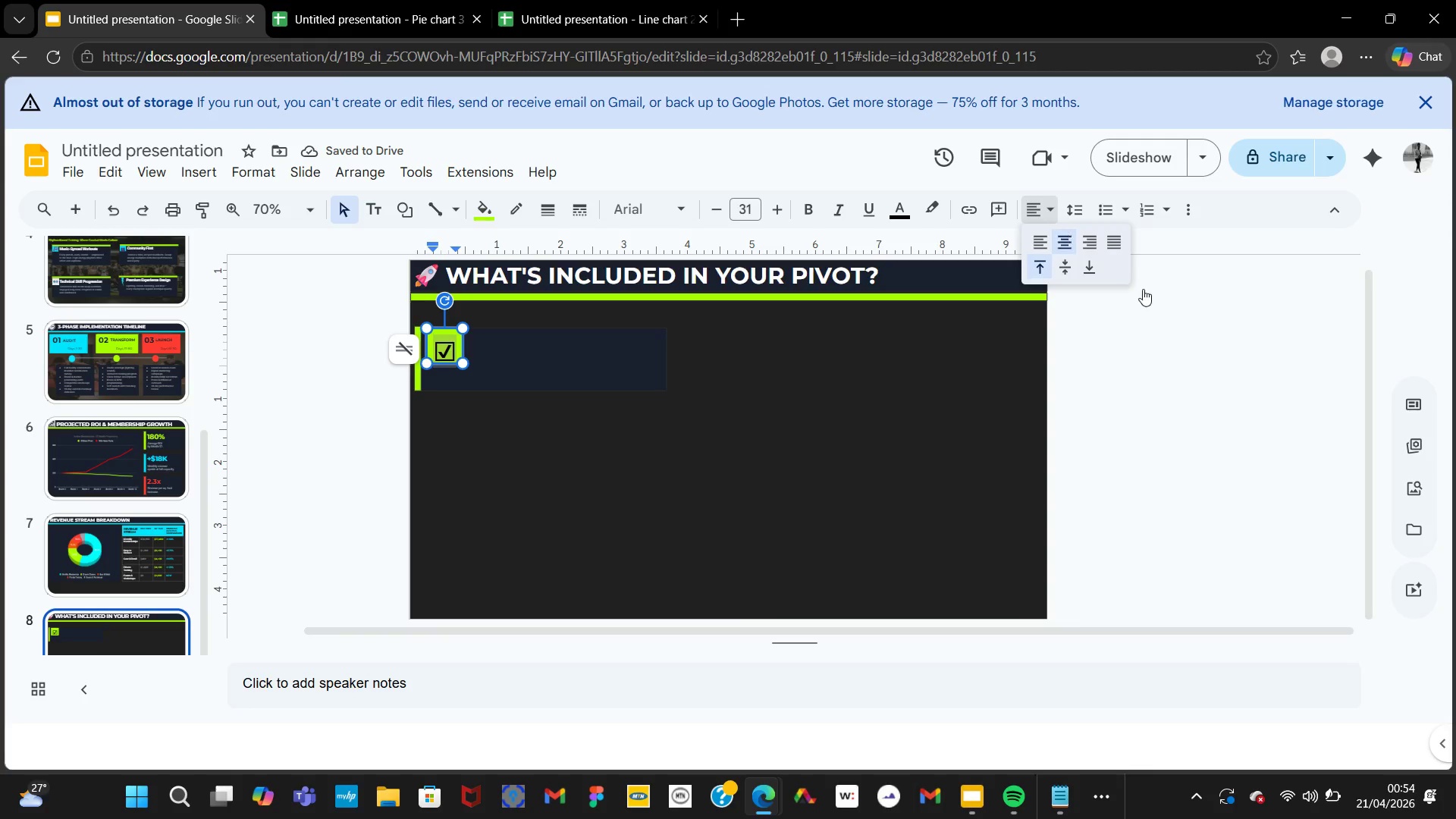 
left_click([1244, 388])
 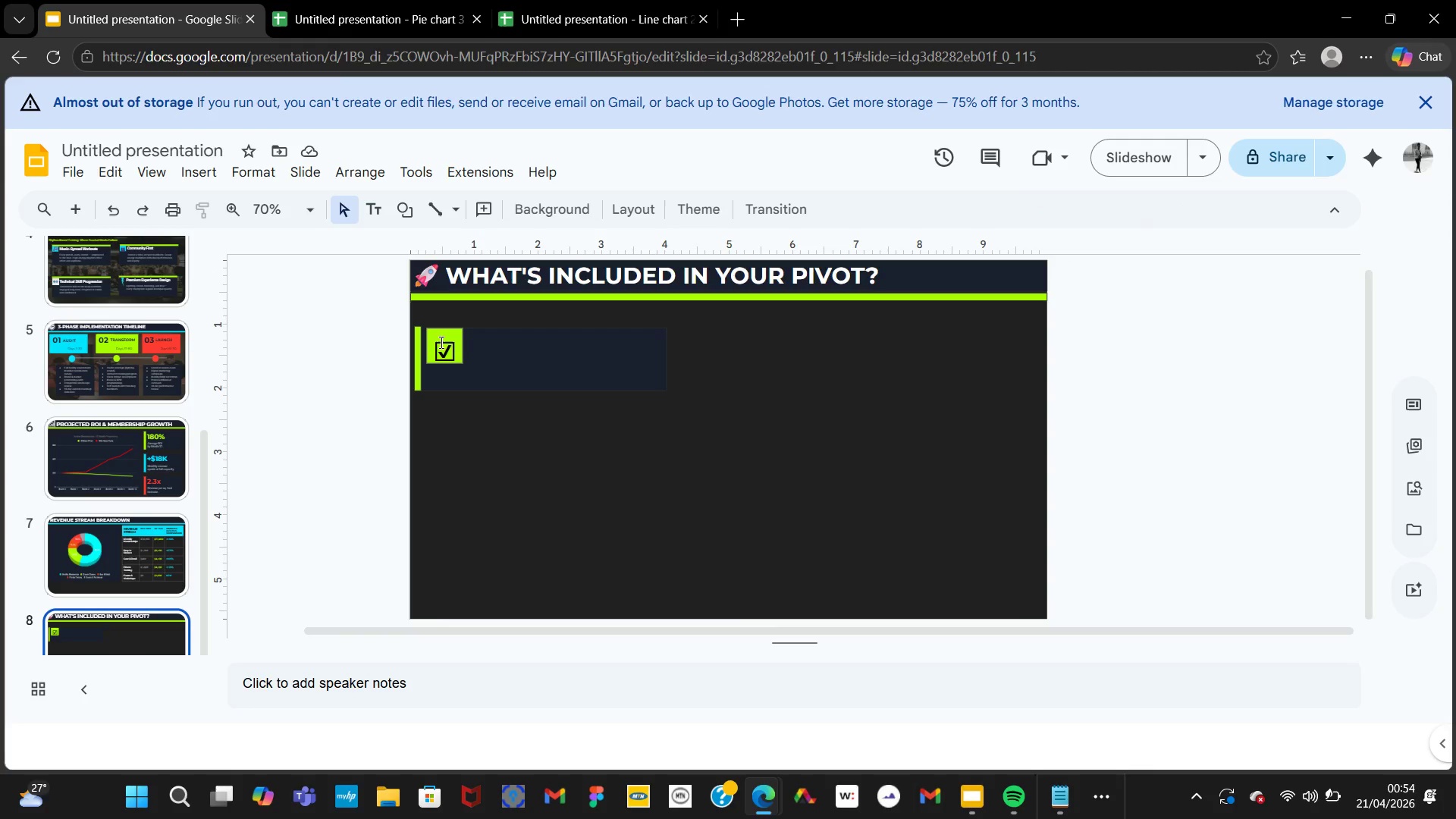 
double_click([440, 342])
 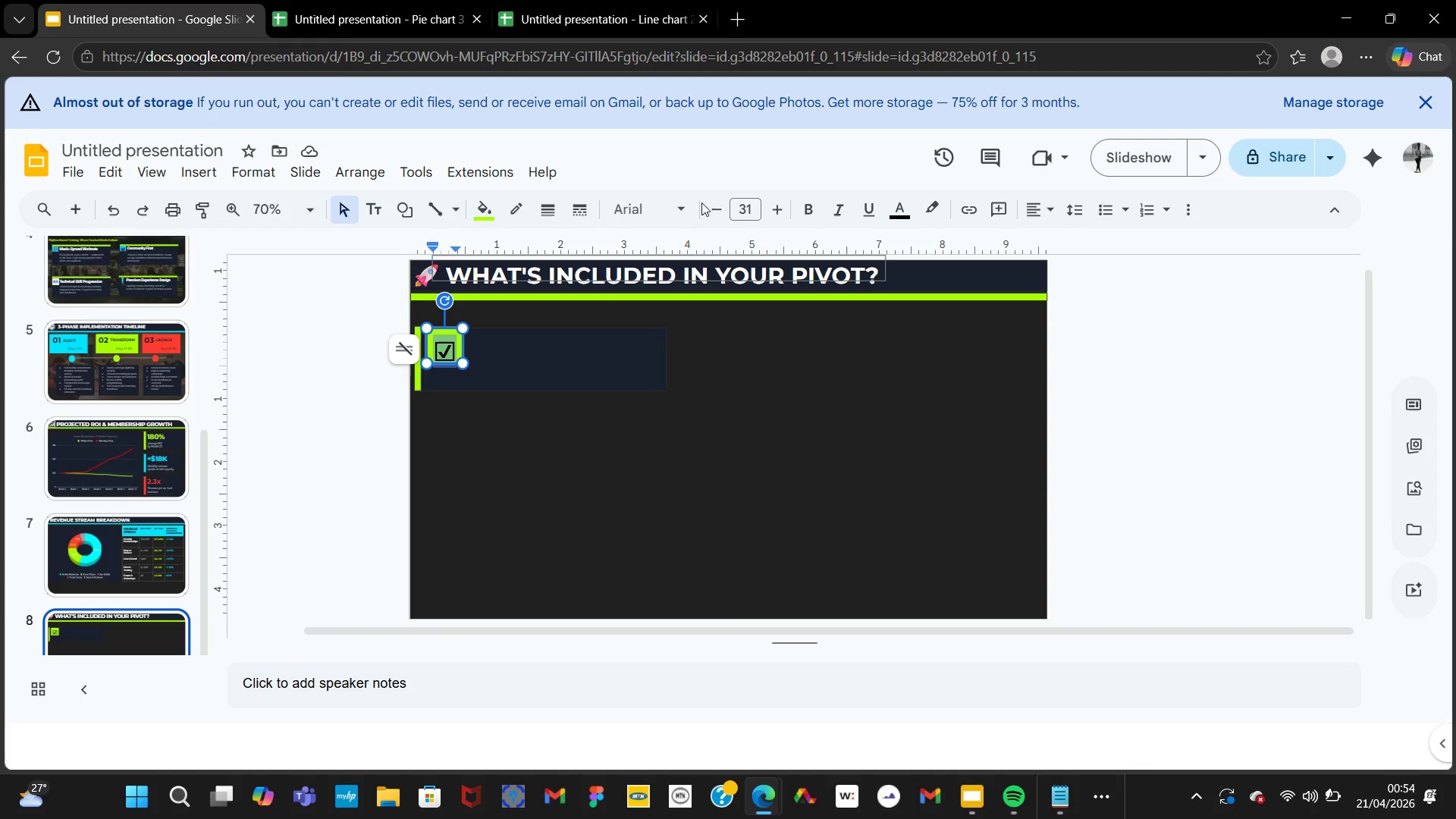 
left_click([716, 205])
 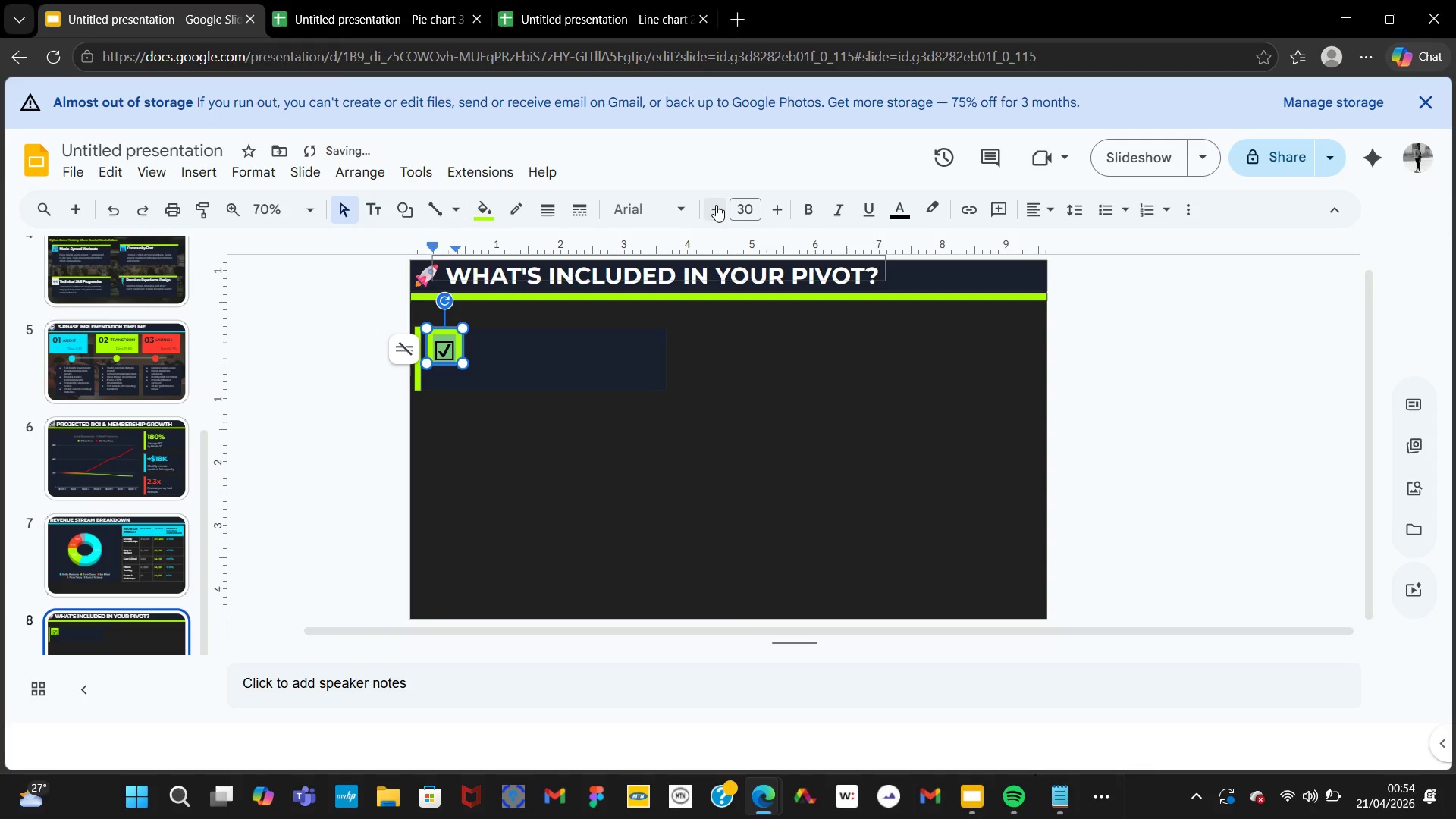 
left_click([716, 205])
 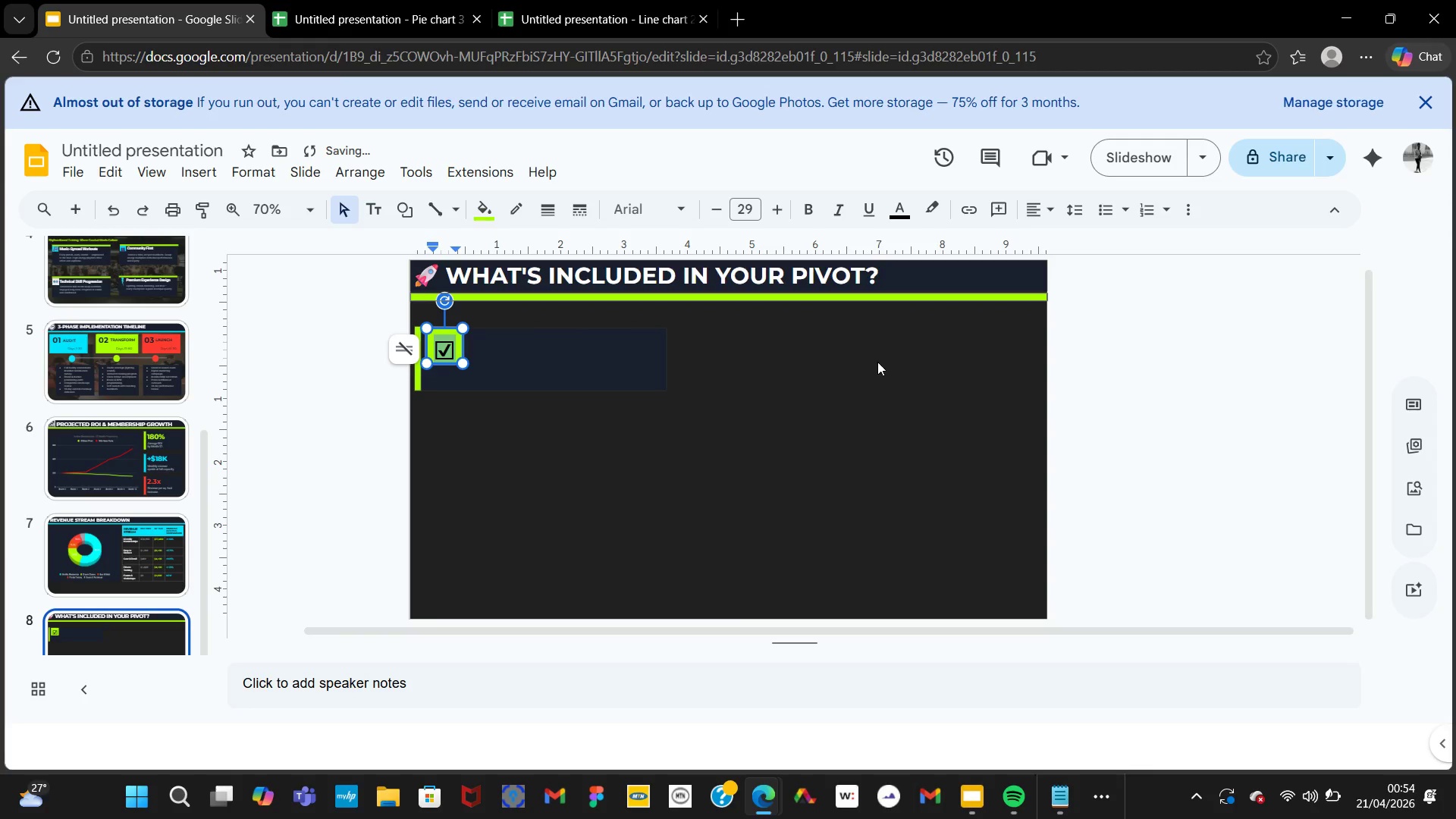 
left_click([878, 362])
 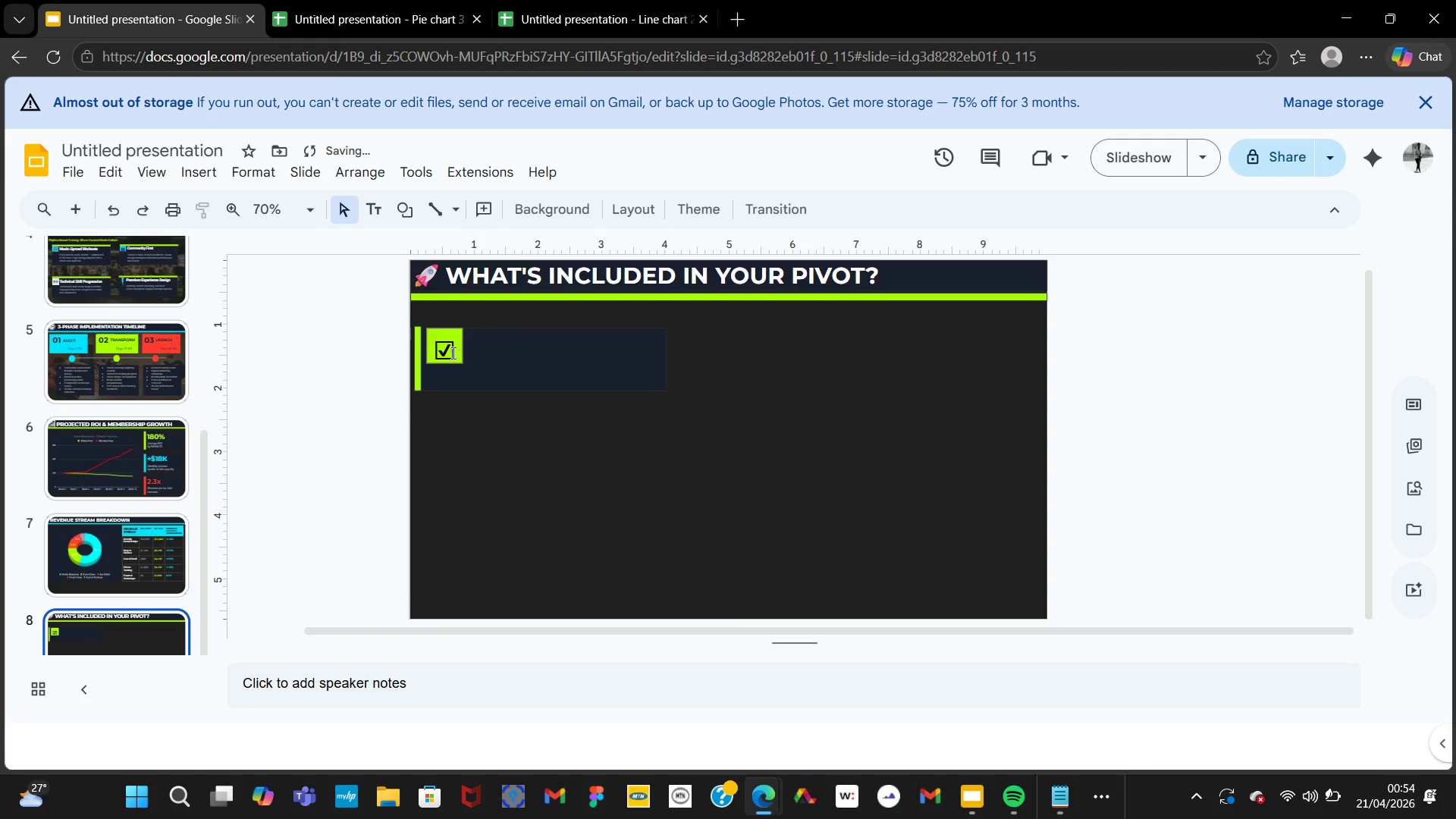 
double_click([452, 353])
 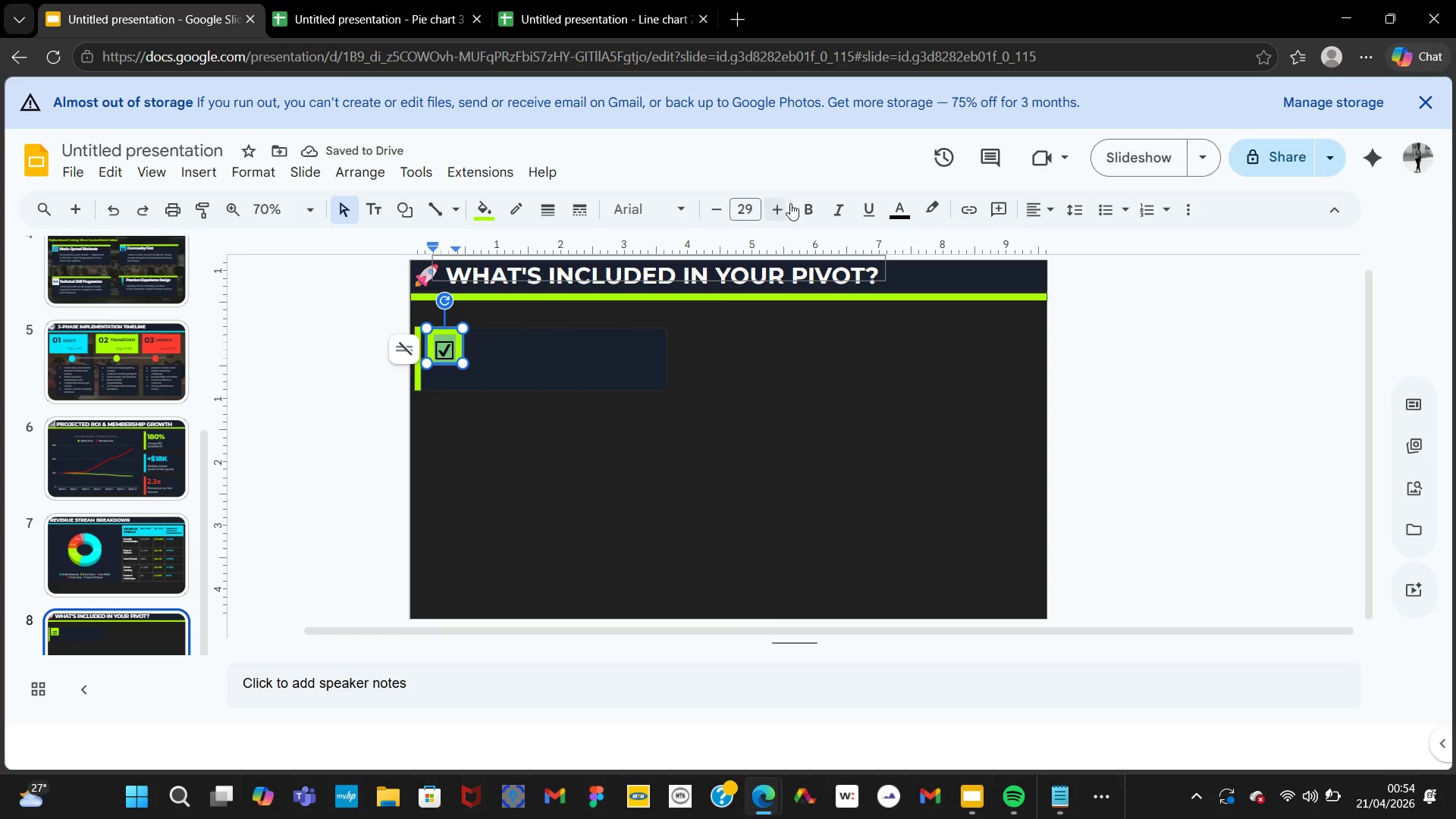 
left_click_drag(start_coordinate=[790, 205], to_coordinate=[774, 207])
 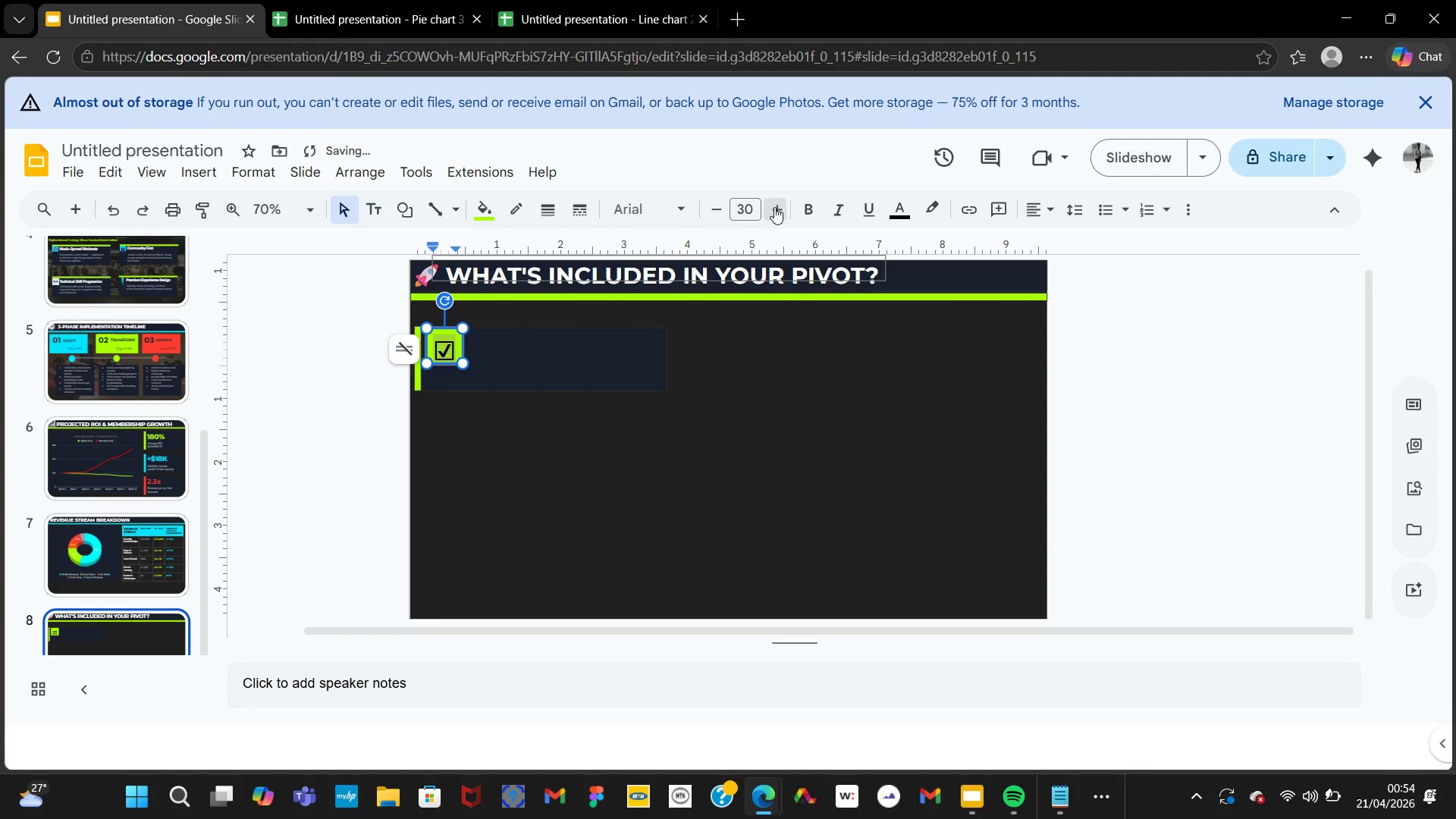 
double_click([774, 207])
 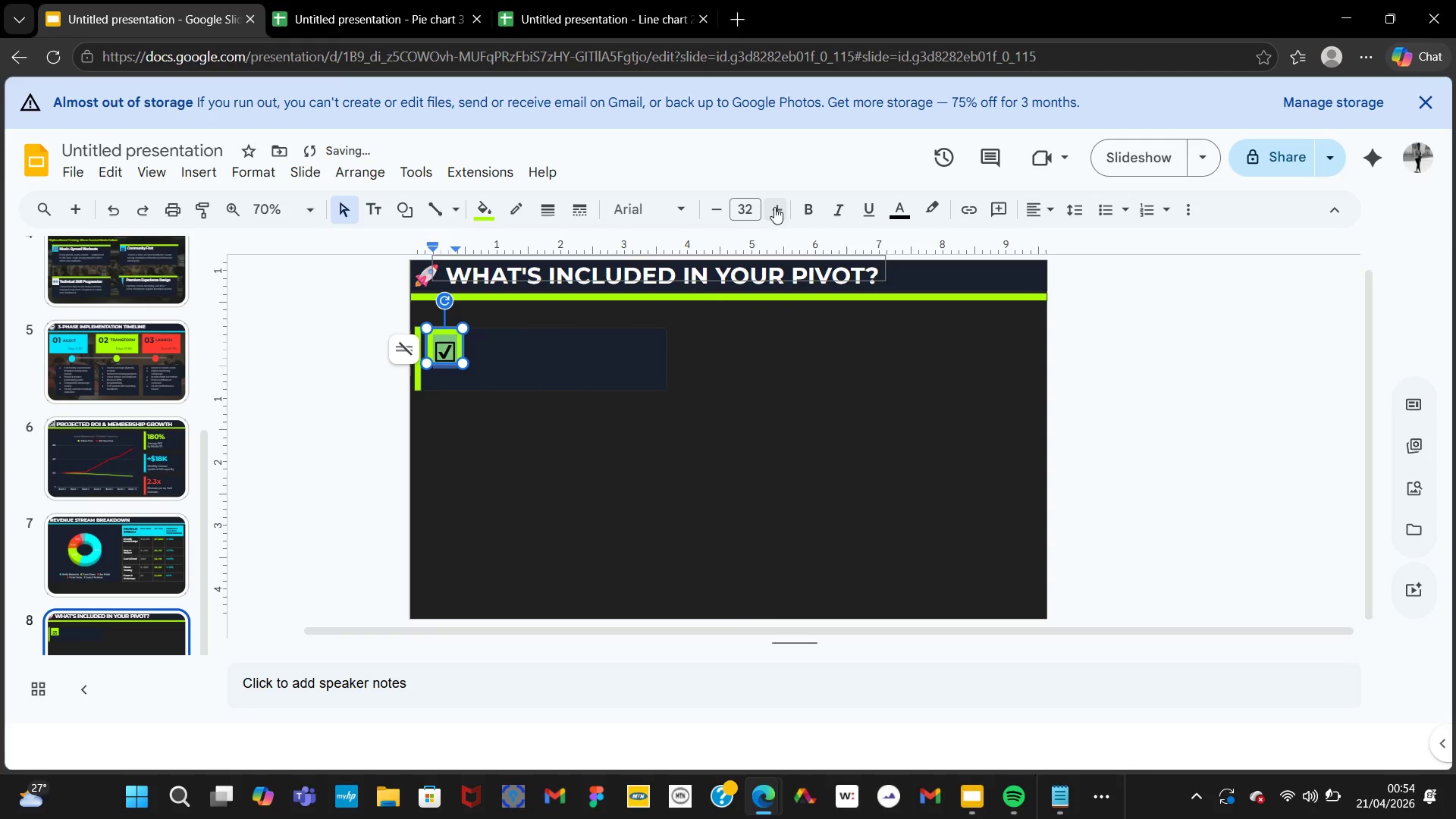 
left_click([774, 207])
 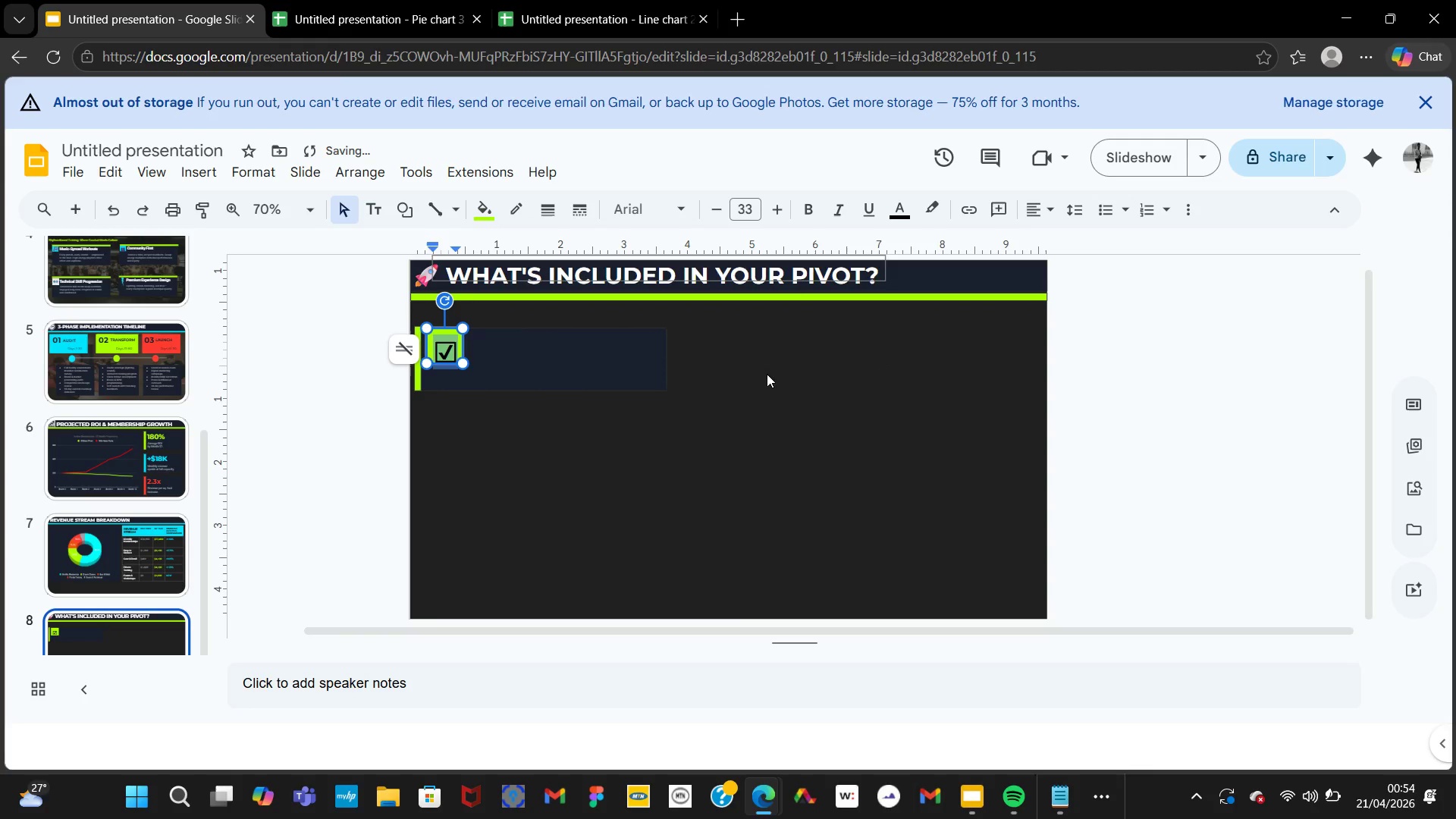 
left_click([769, 378])
 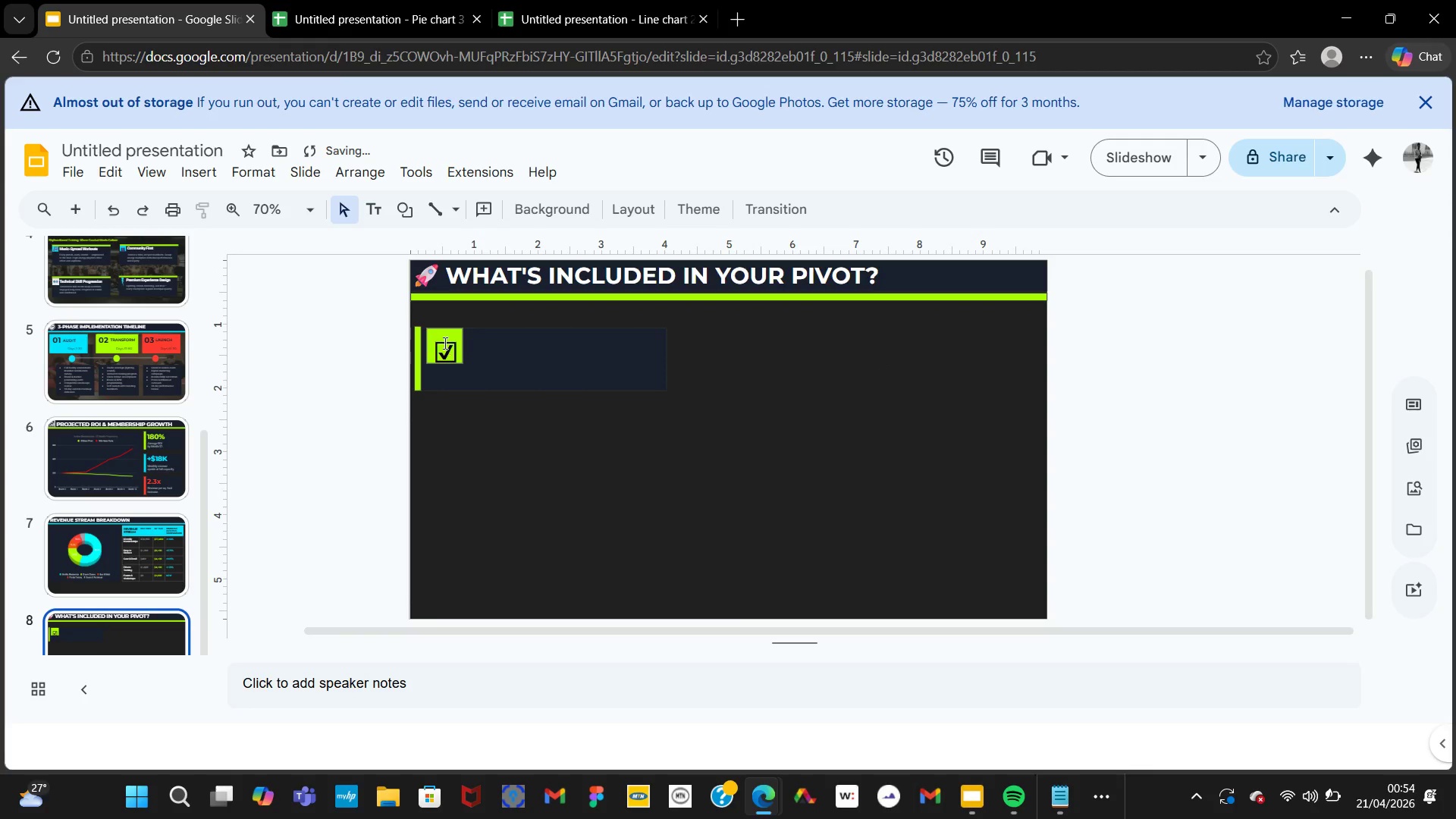 
left_click([443, 340])
 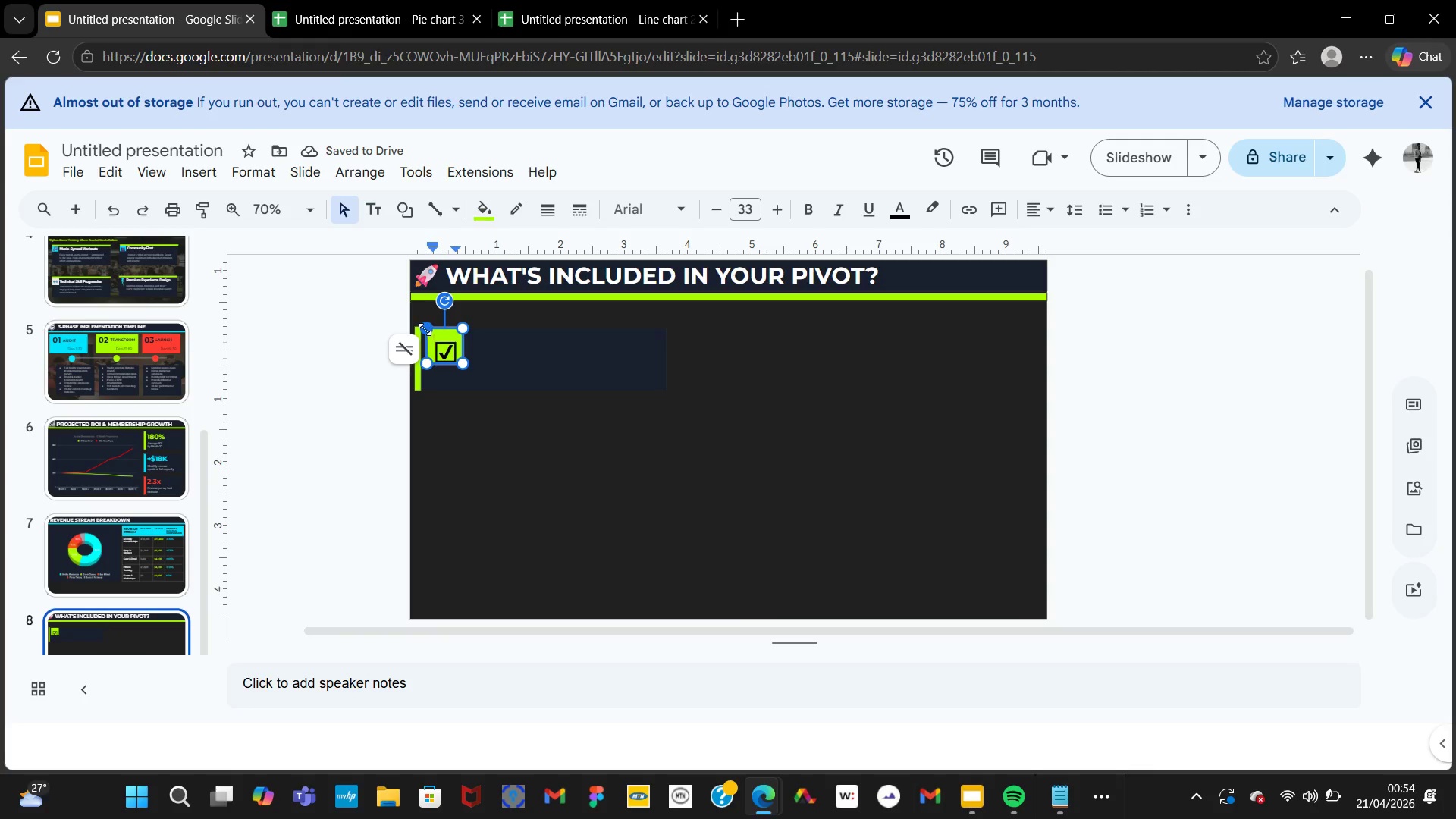 
left_click_drag(start_coordinate=[428, 329], to_coordinate=[441, 341])
 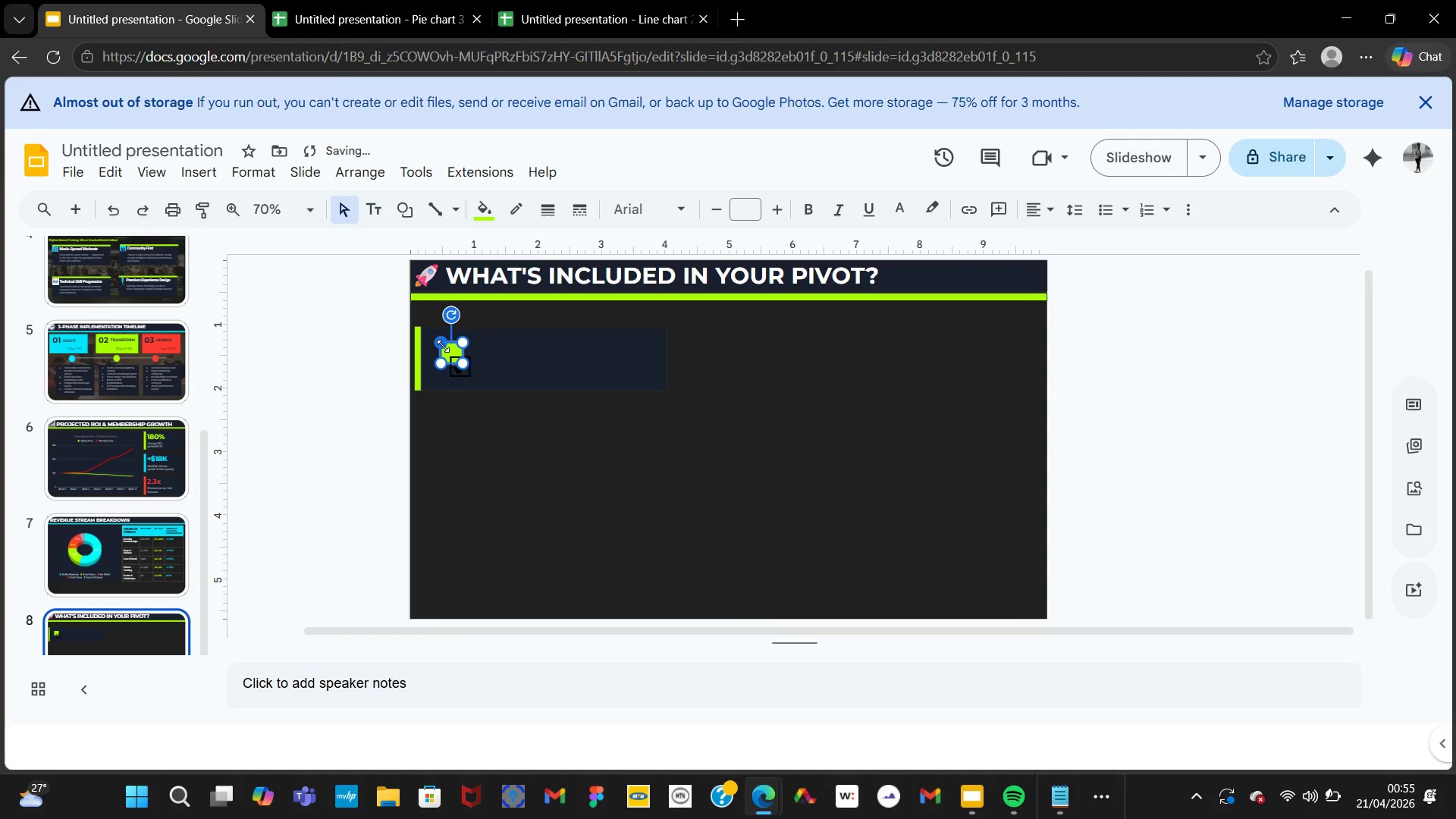 
left_click_drag(start_coordinate=[443, 345], to_coordinate=[425, 325])
 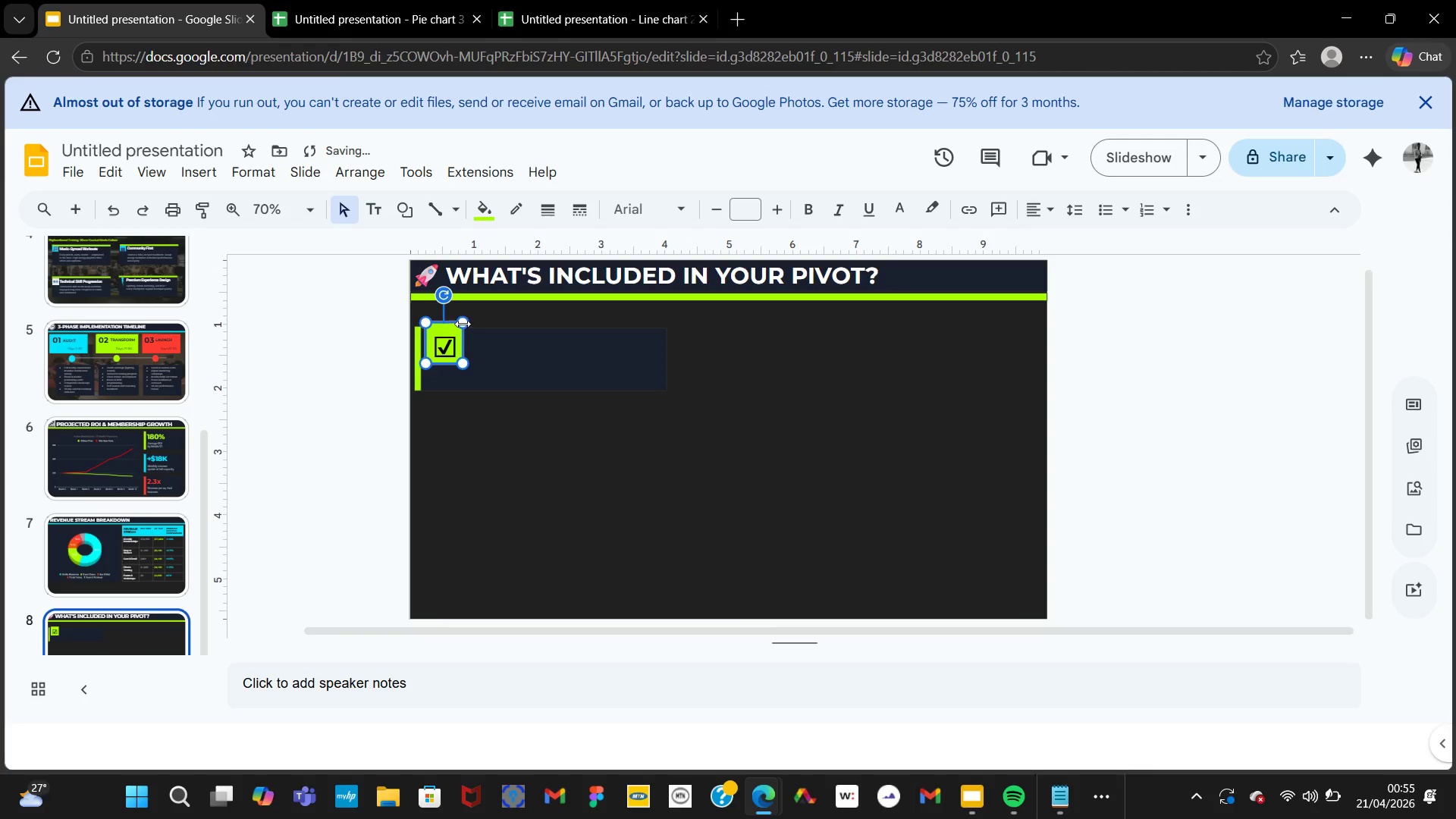 
left_click_drag(start_coordinate=[464, 322], to_coordinate=[460, 329])
 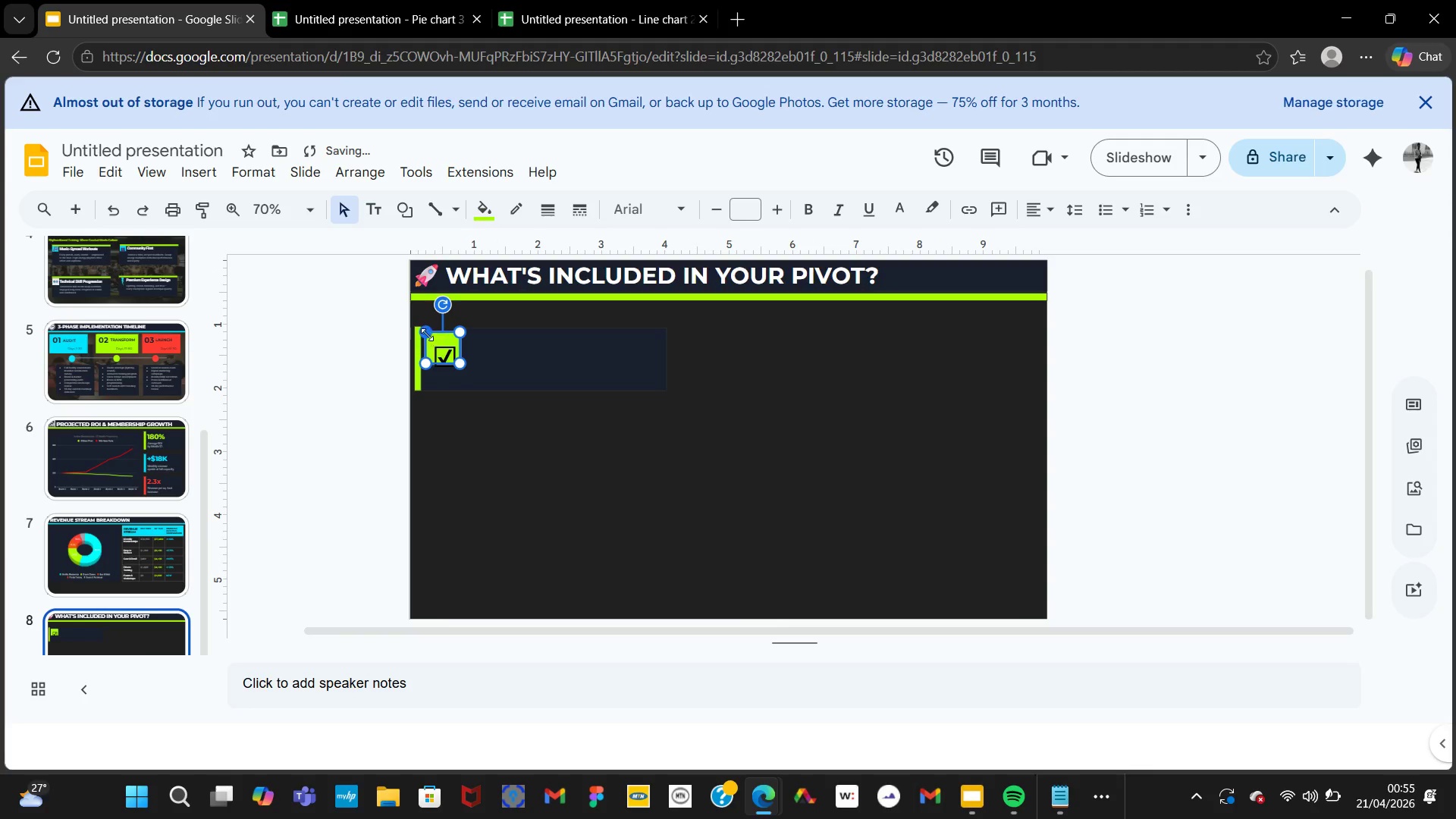 
left_click_drag(start_coordinate=[425, 334], to_coordinate=[425, 329])
 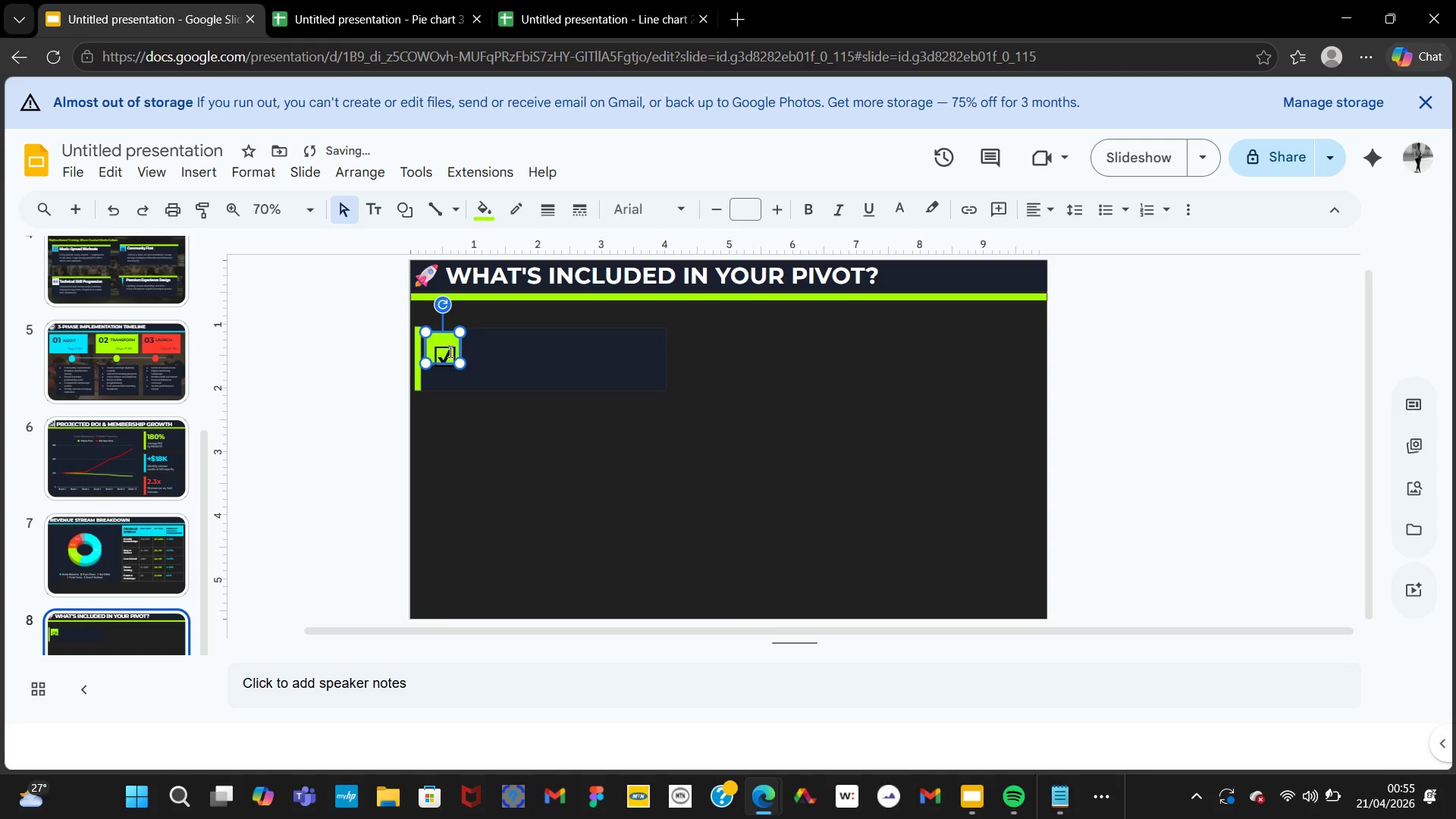 
double_click([449, 351])
 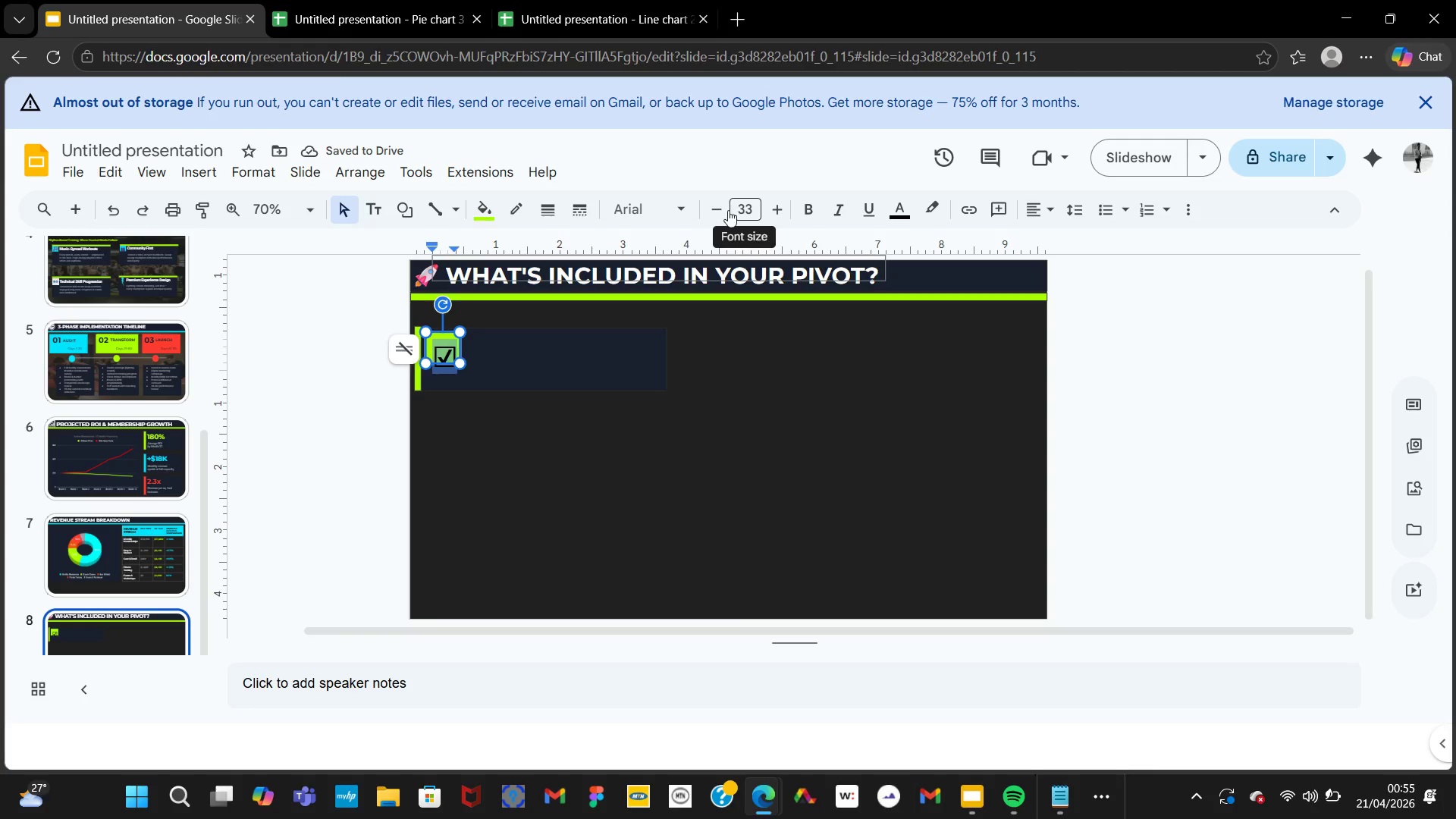 
left_click([714, 210])
 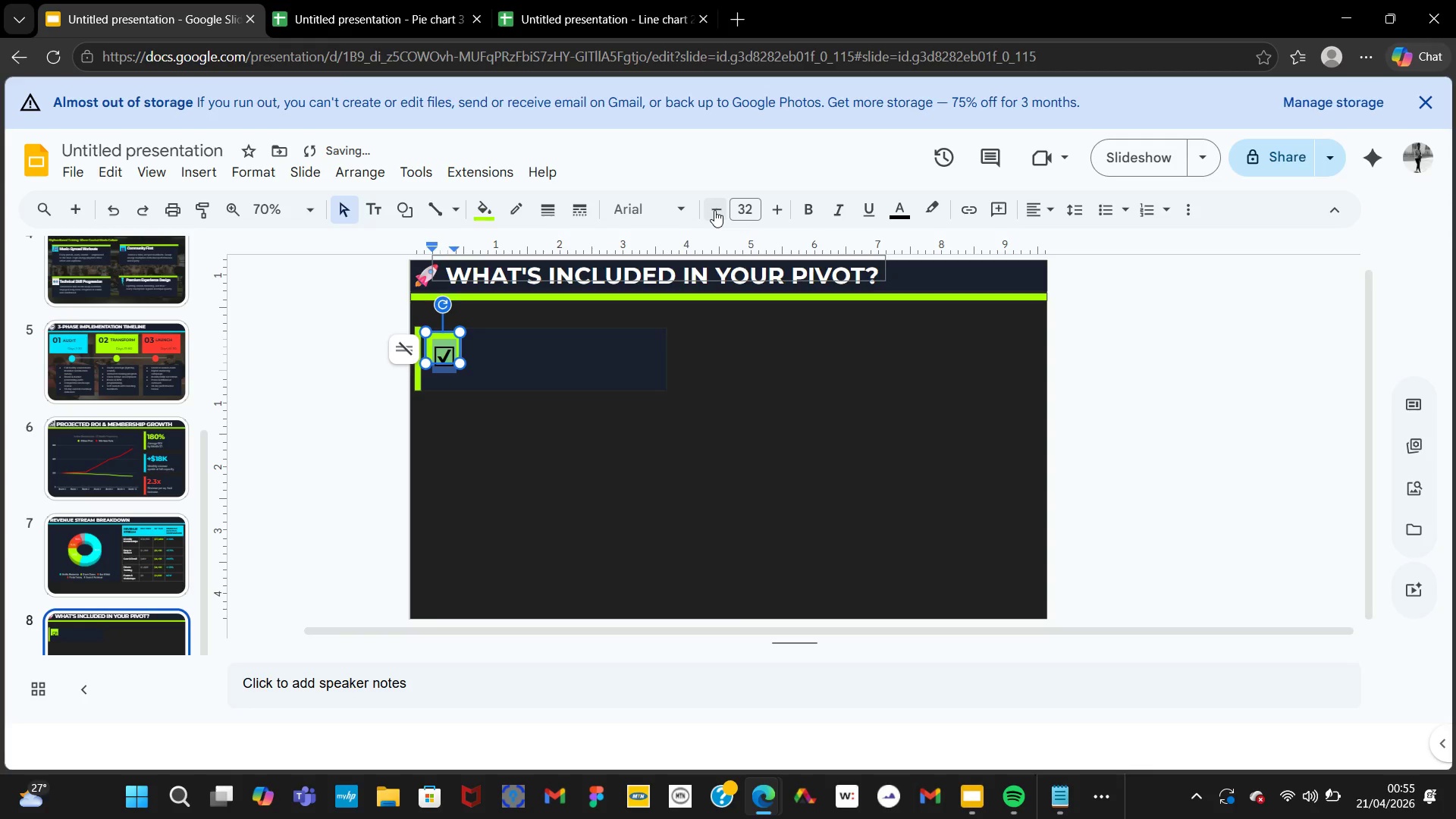 
double_click([714, 210])
 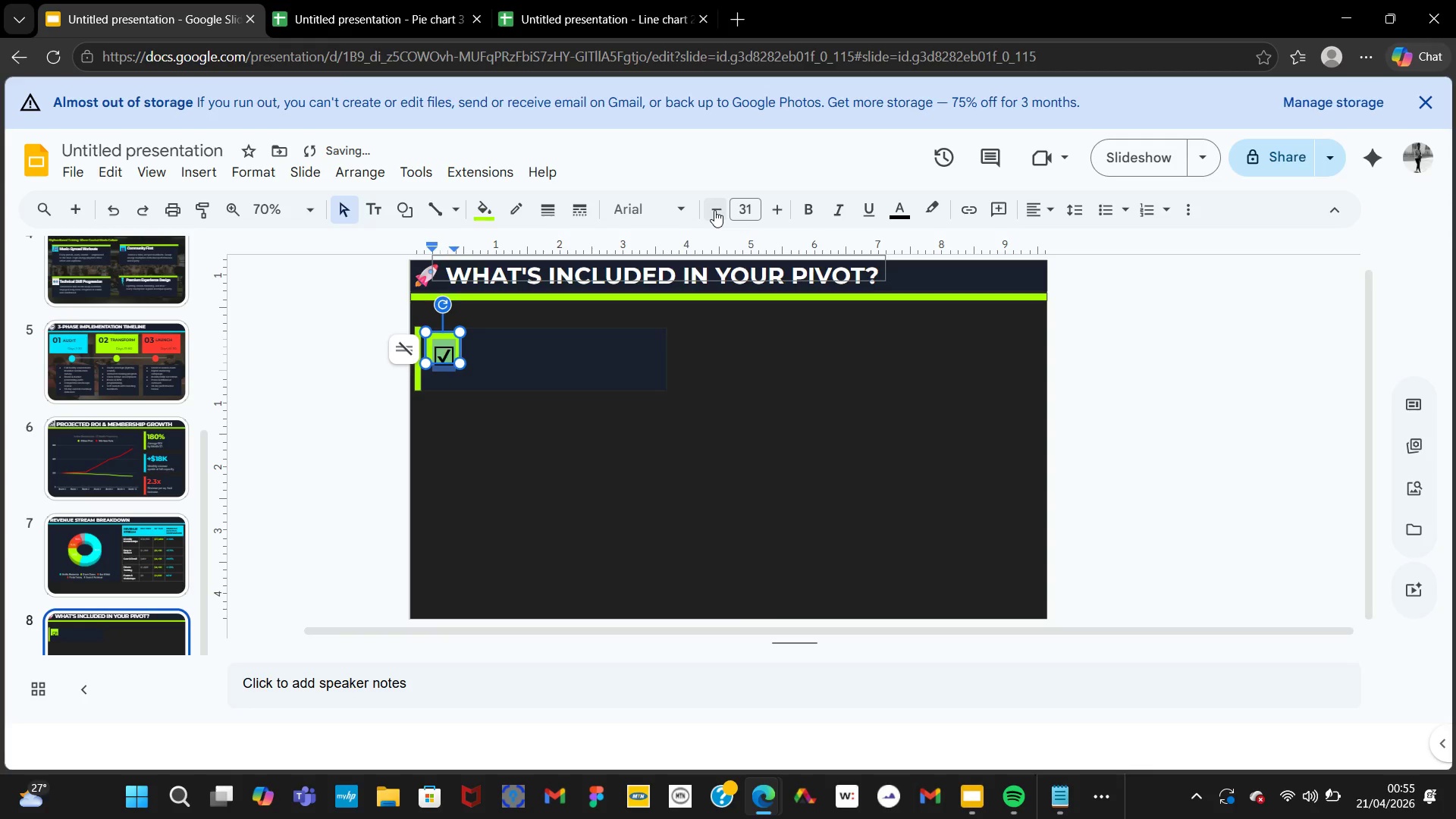 
triple_click([714, 210])
 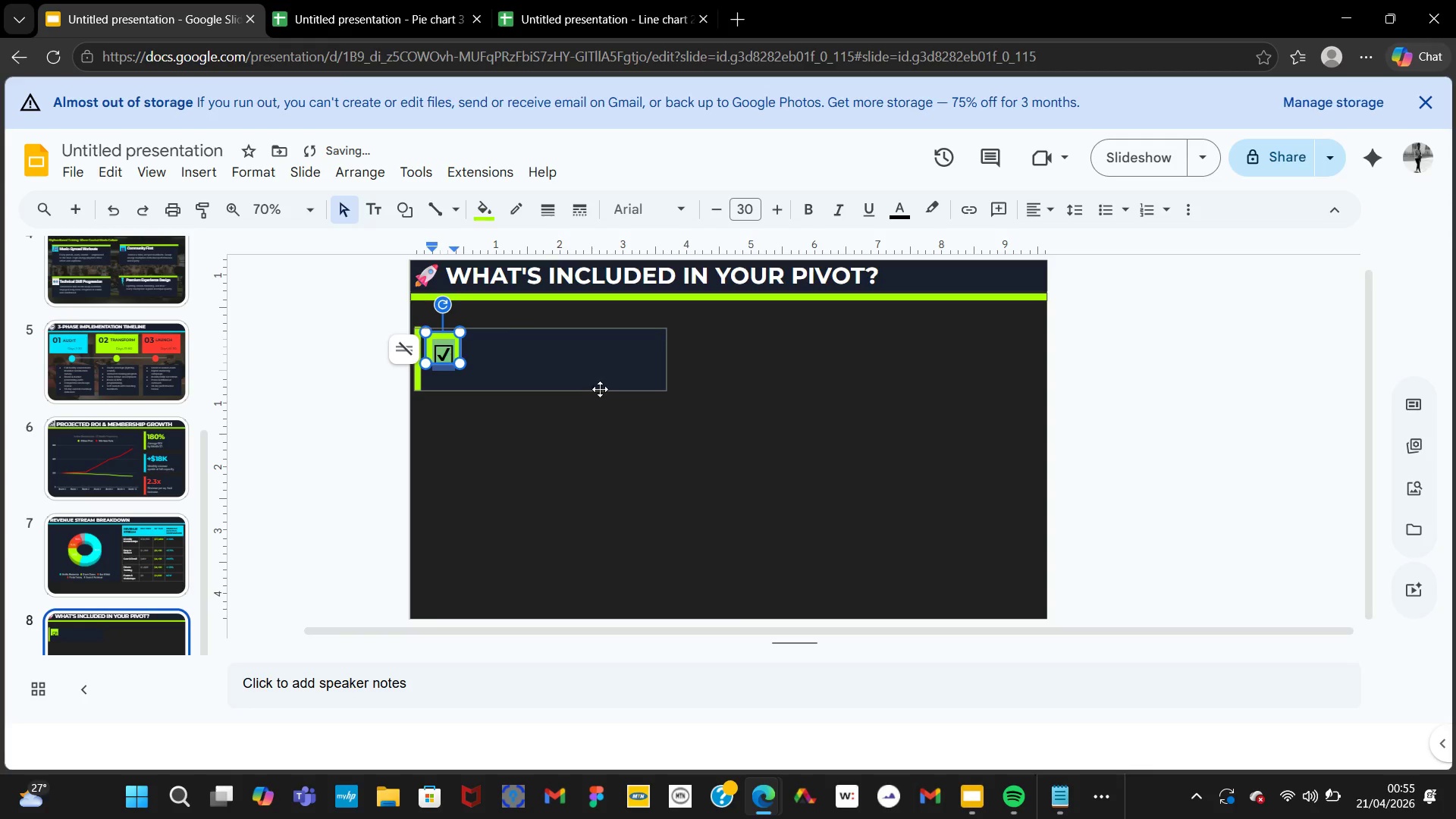 
left_click([600, 391])
 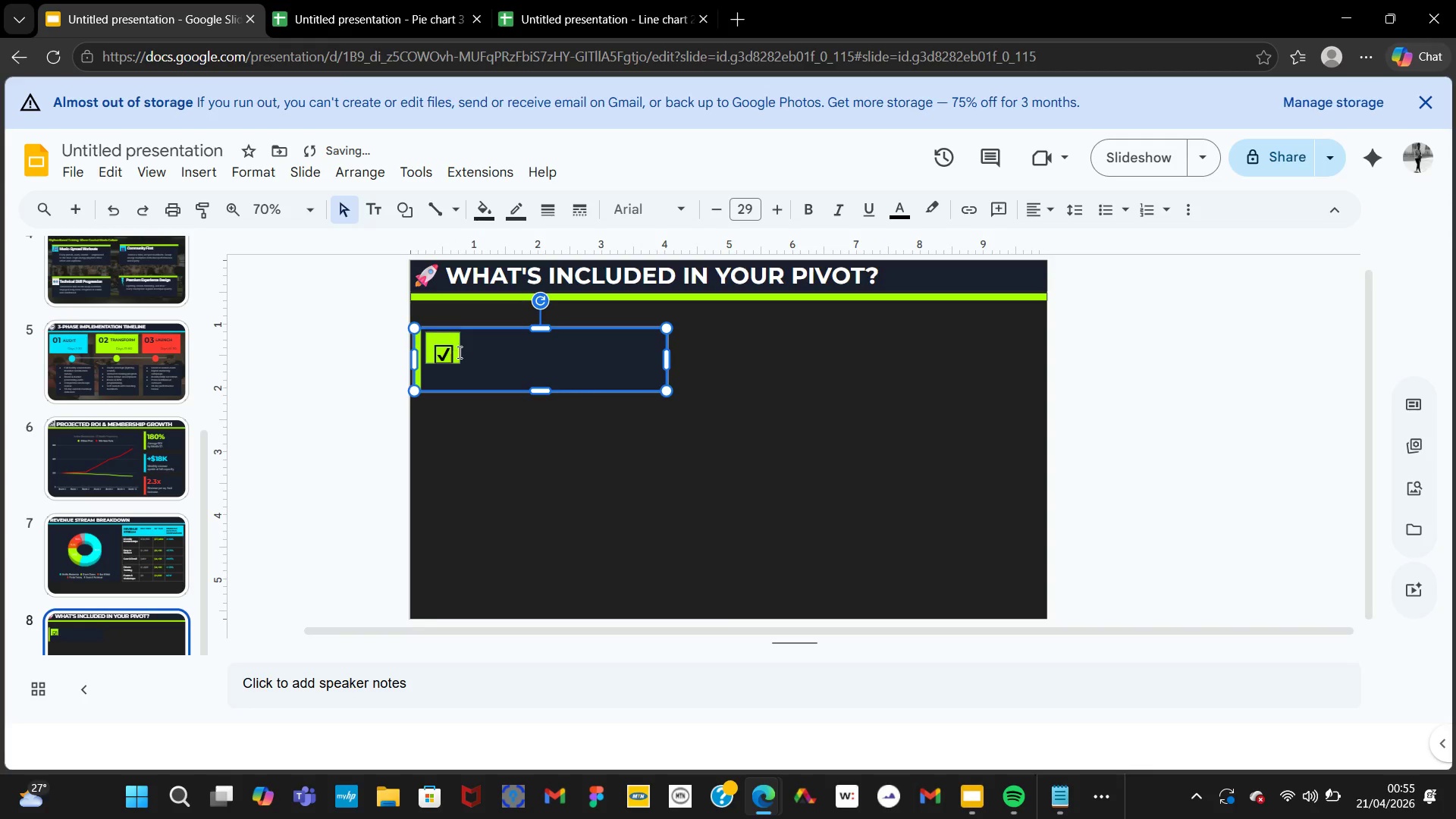 
left_click([458, 352])
 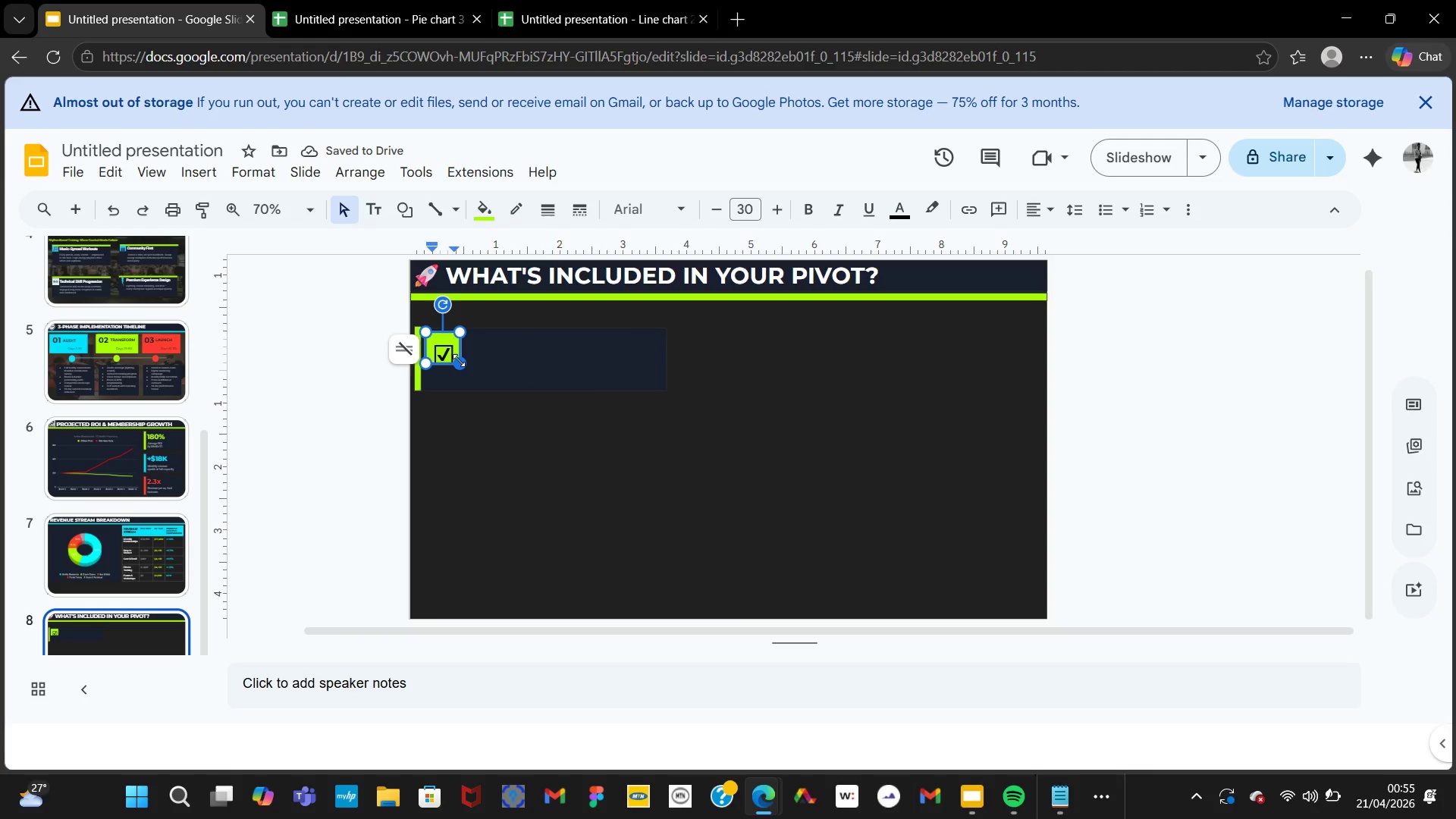 
left_click_drag(start_coordinate=[459, 360], to_coordinate=[463, 366])
 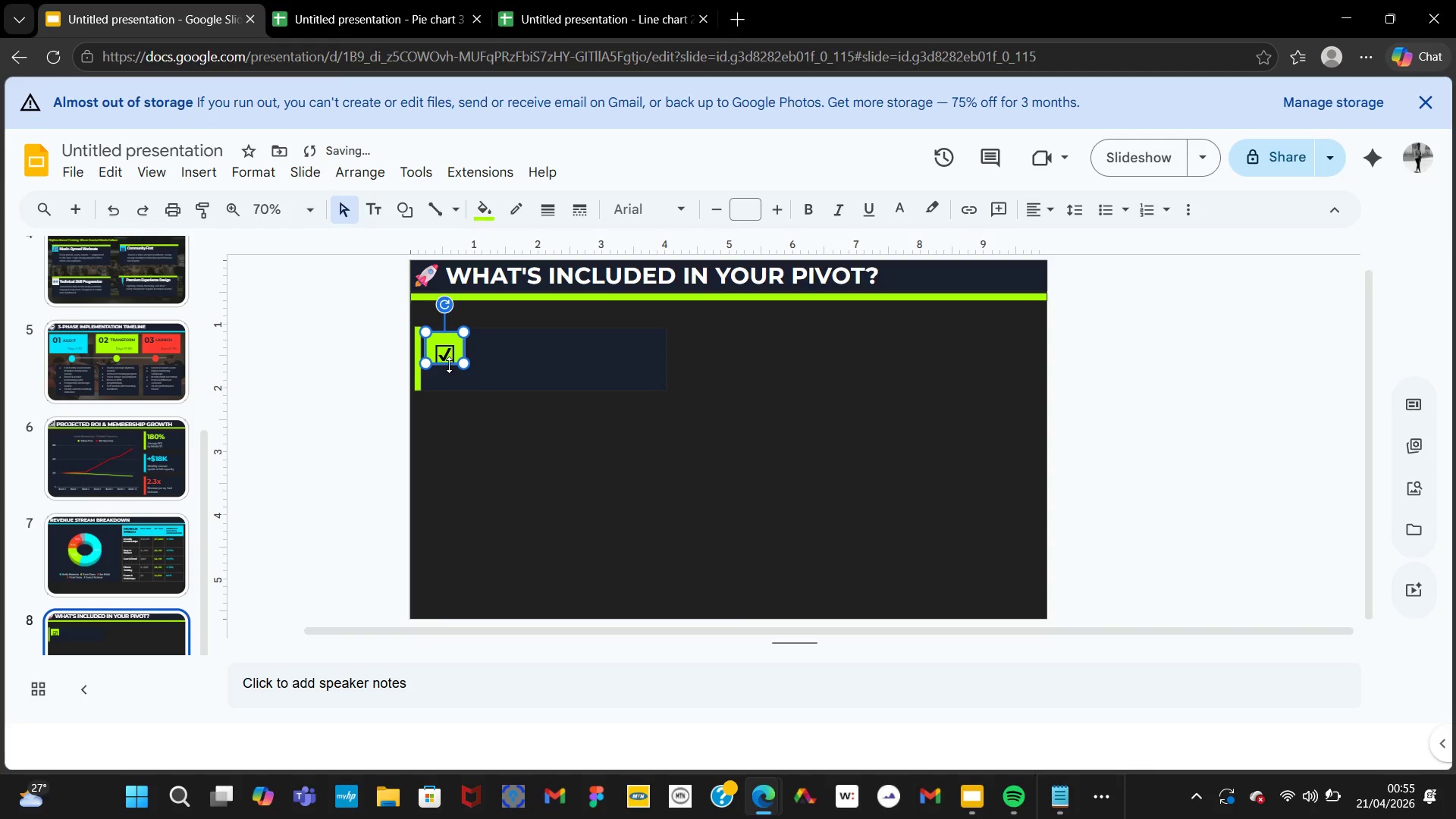 
left_click_drag(start_coordinate=[449, 364], to_coordinate=[450, 368])
 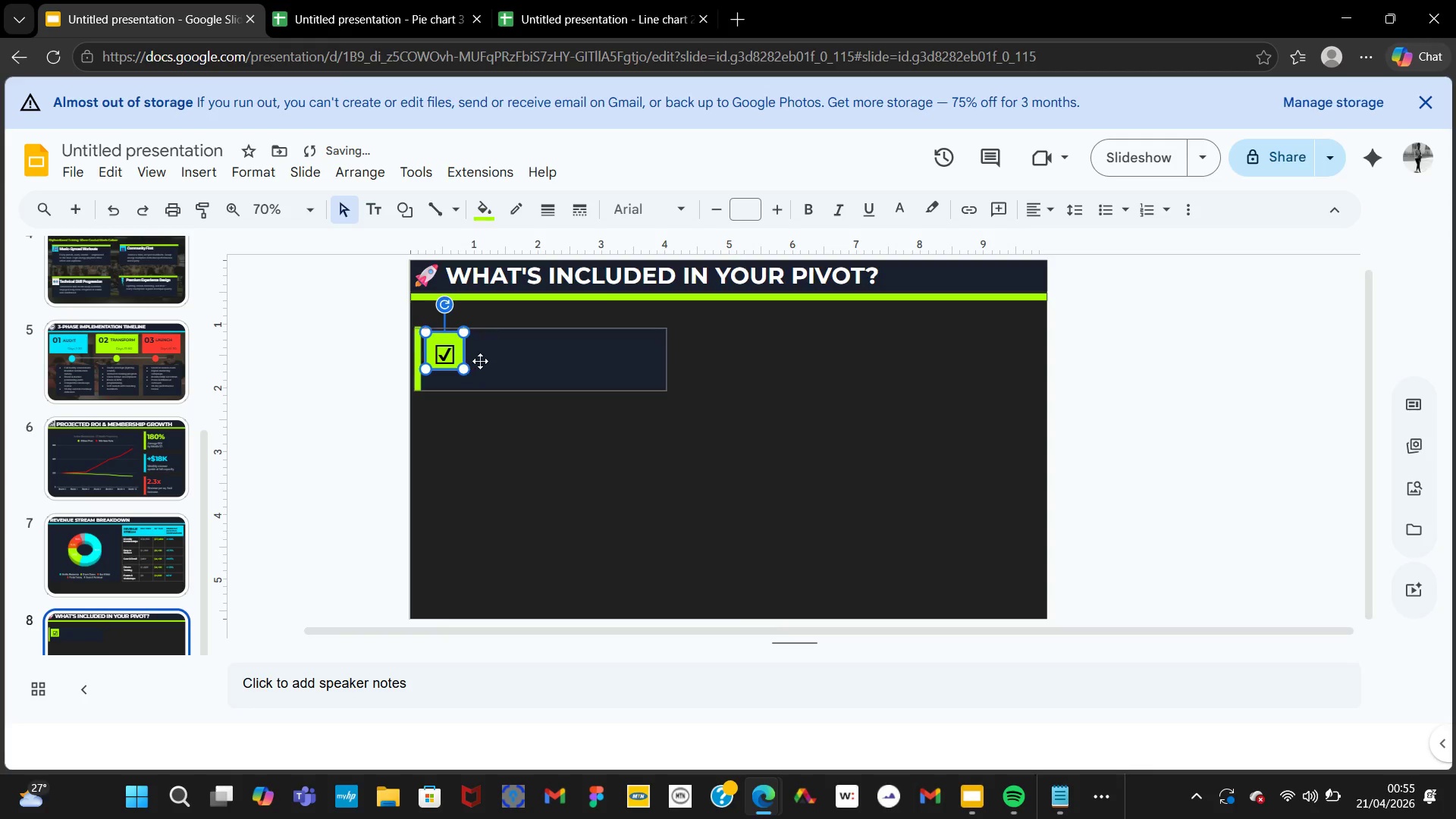 
left_click([480, 361])
 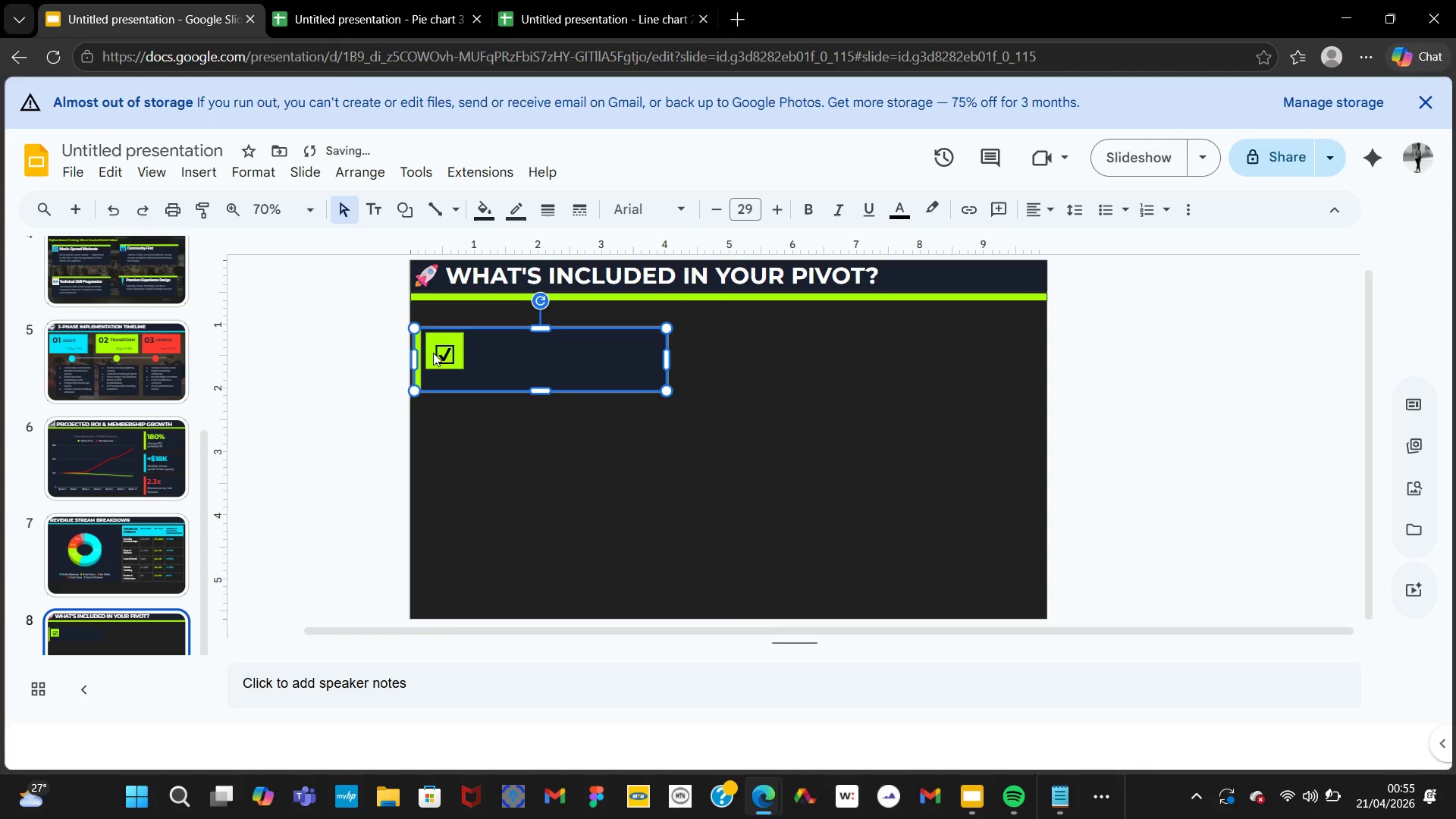 
left_click([433, 353])
 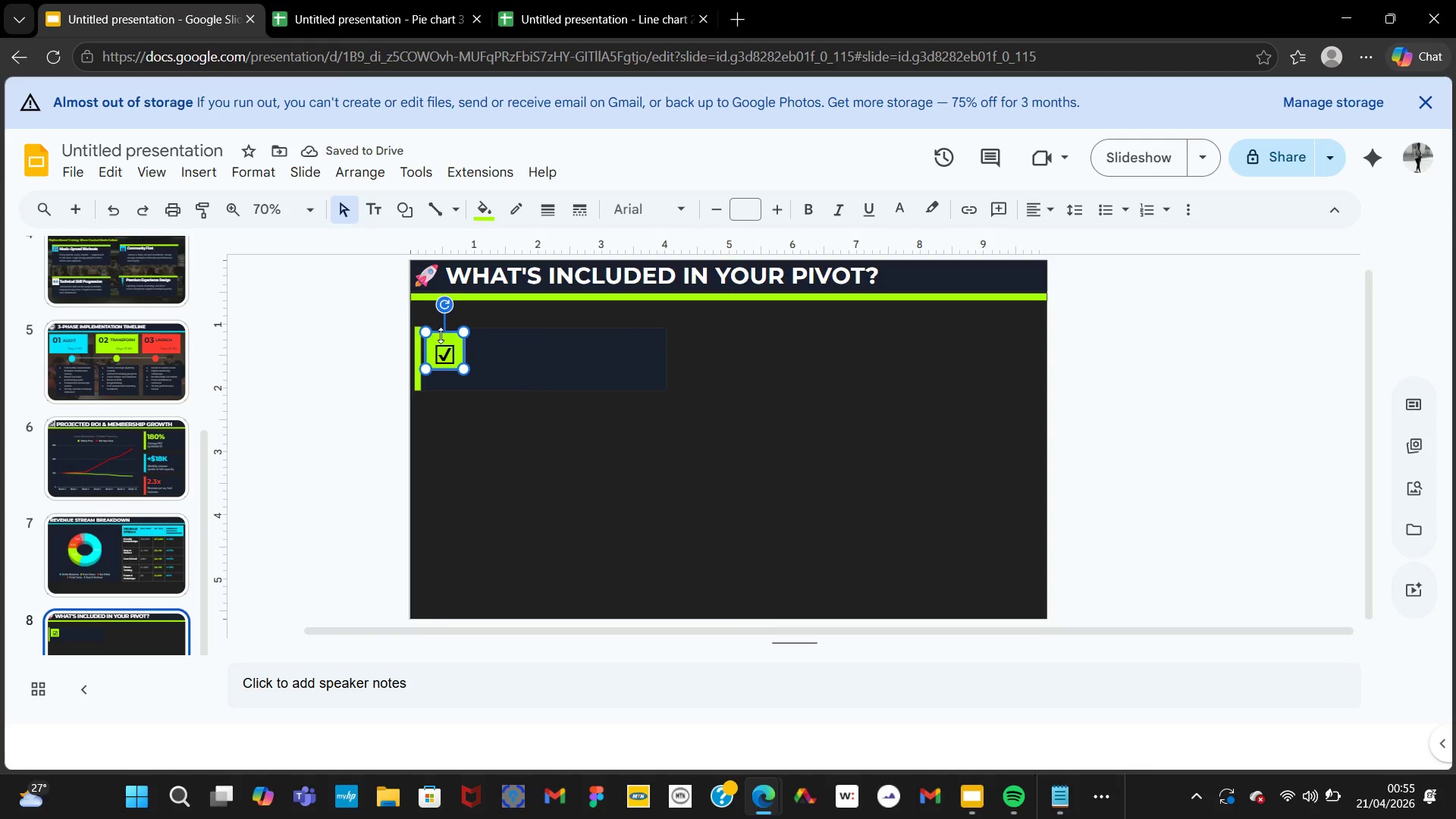 
left_click_drag(start_coordinate=[440, 337], to_coordinate=[435, 335])
 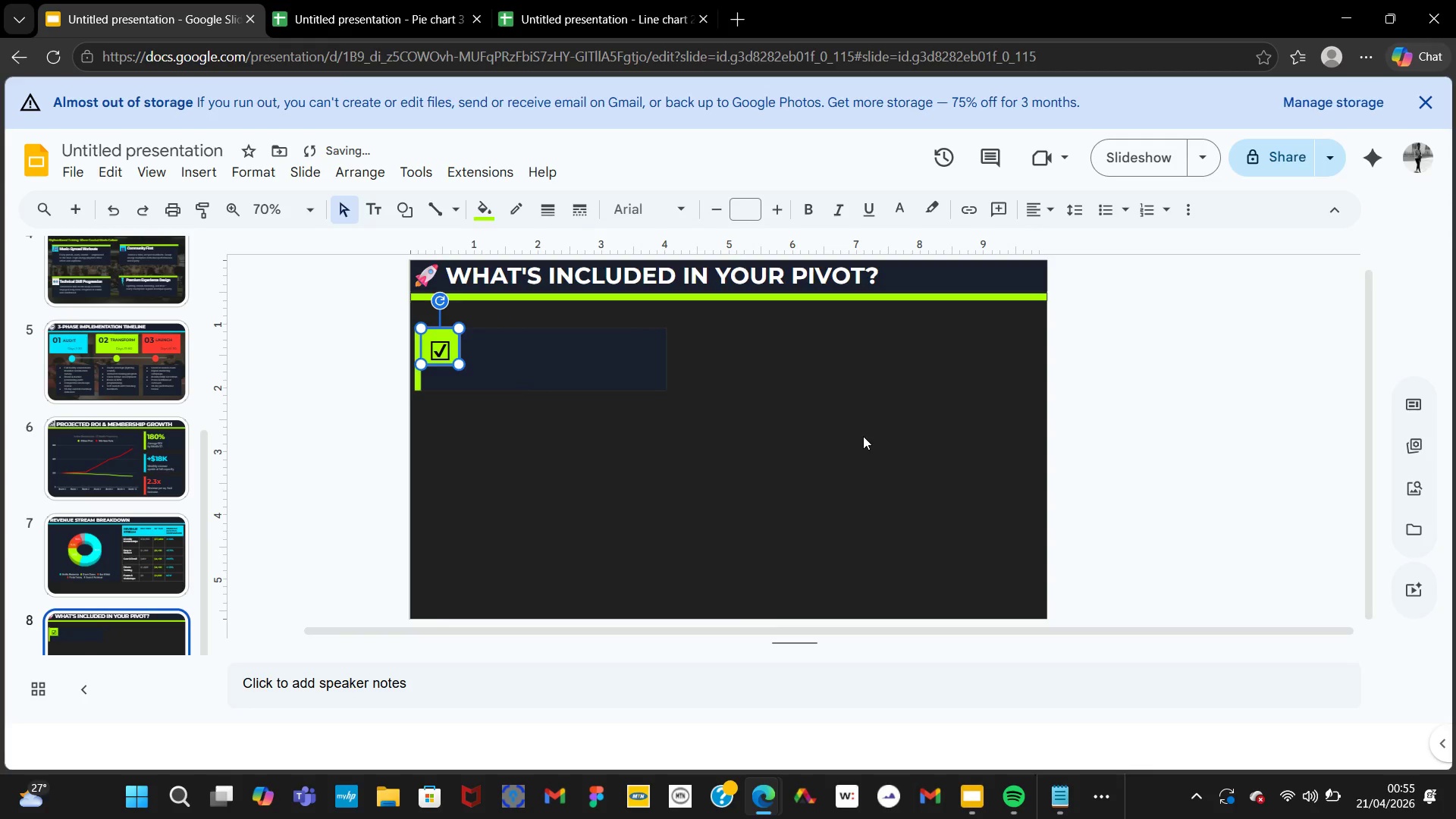 
left_click([863, 436])
 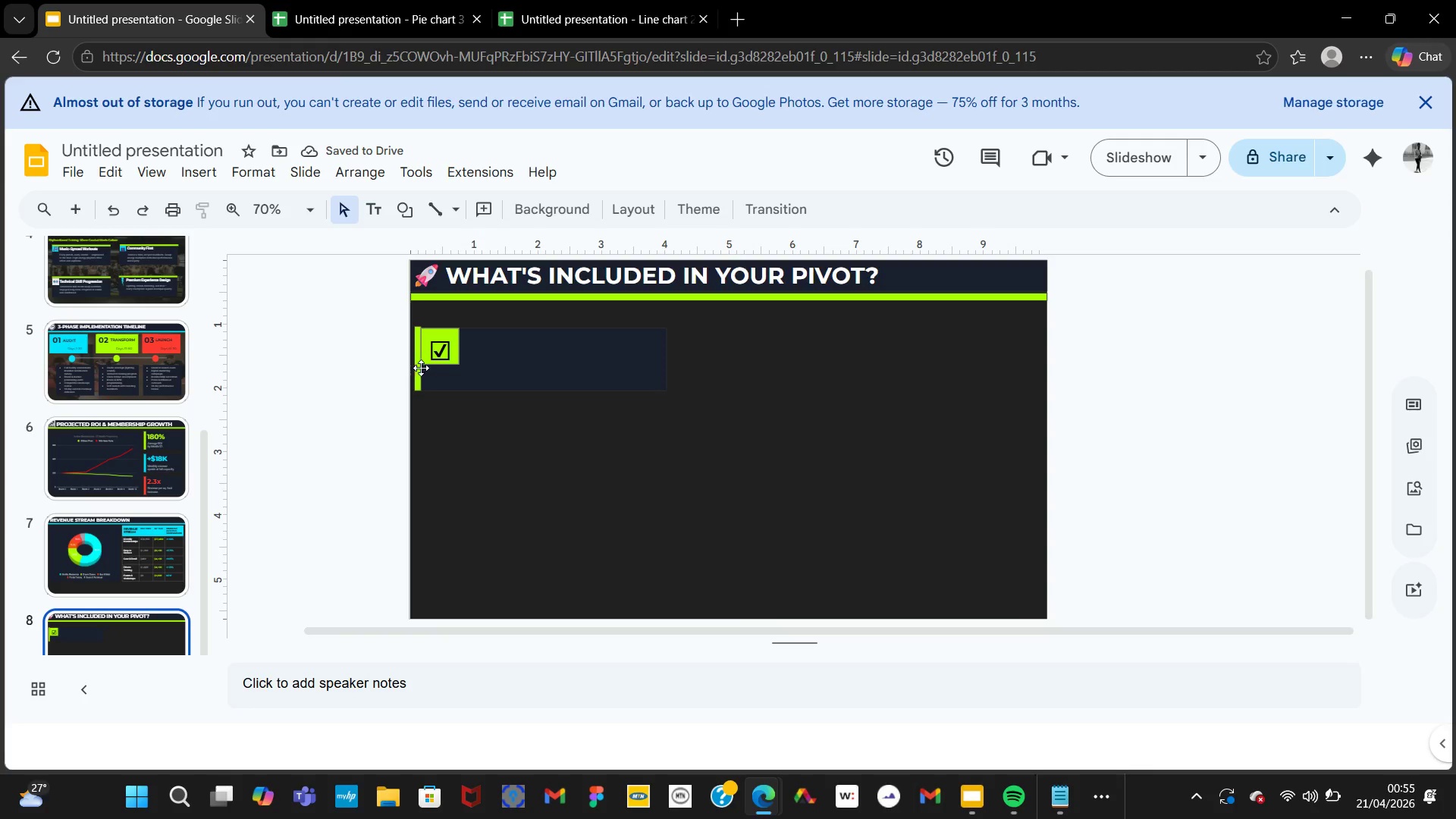 
left_click([416, 369])
 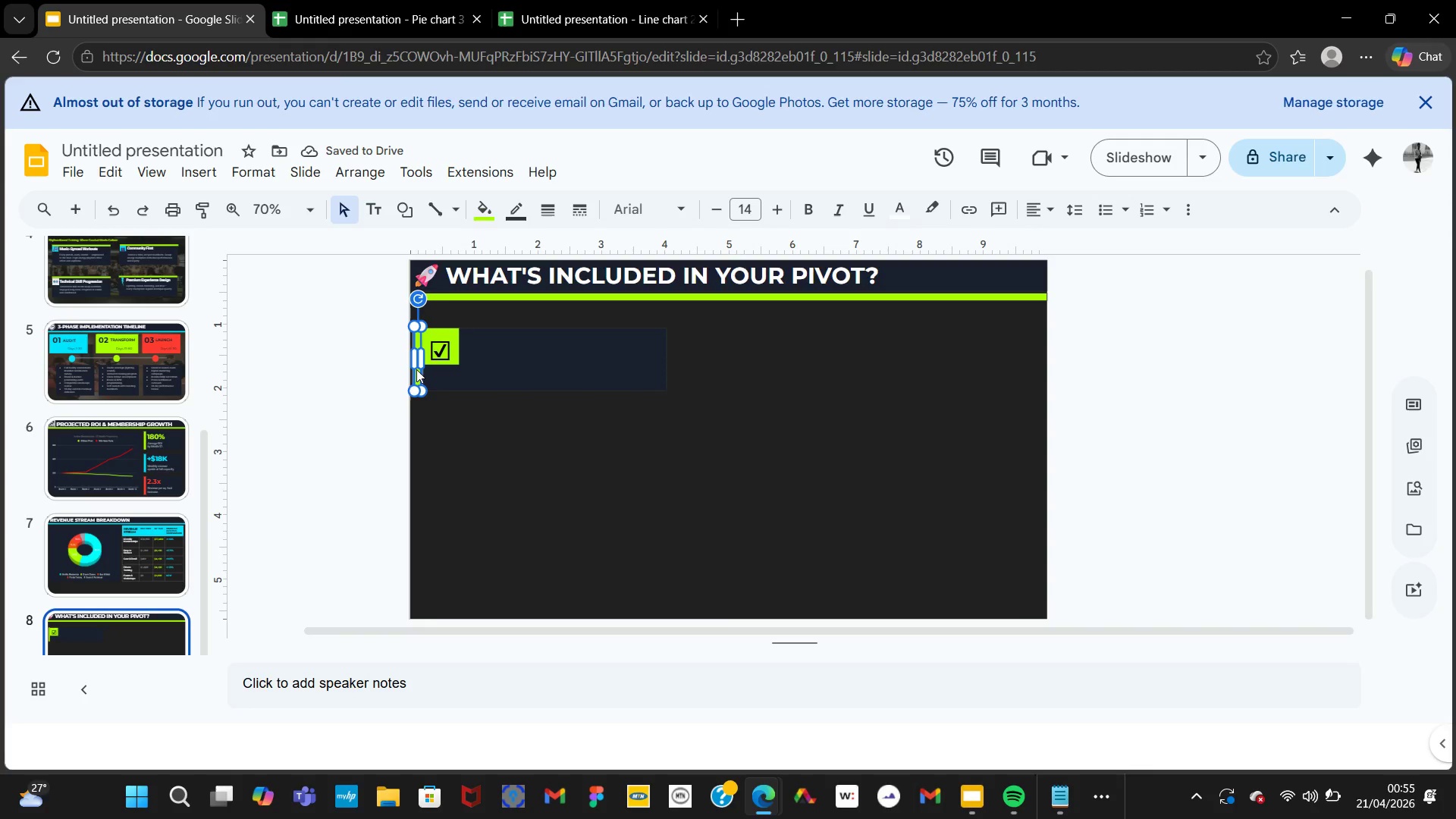 
left_click_drag(start_coordinate=[416, 369], to_coordinate=[416, 373])
 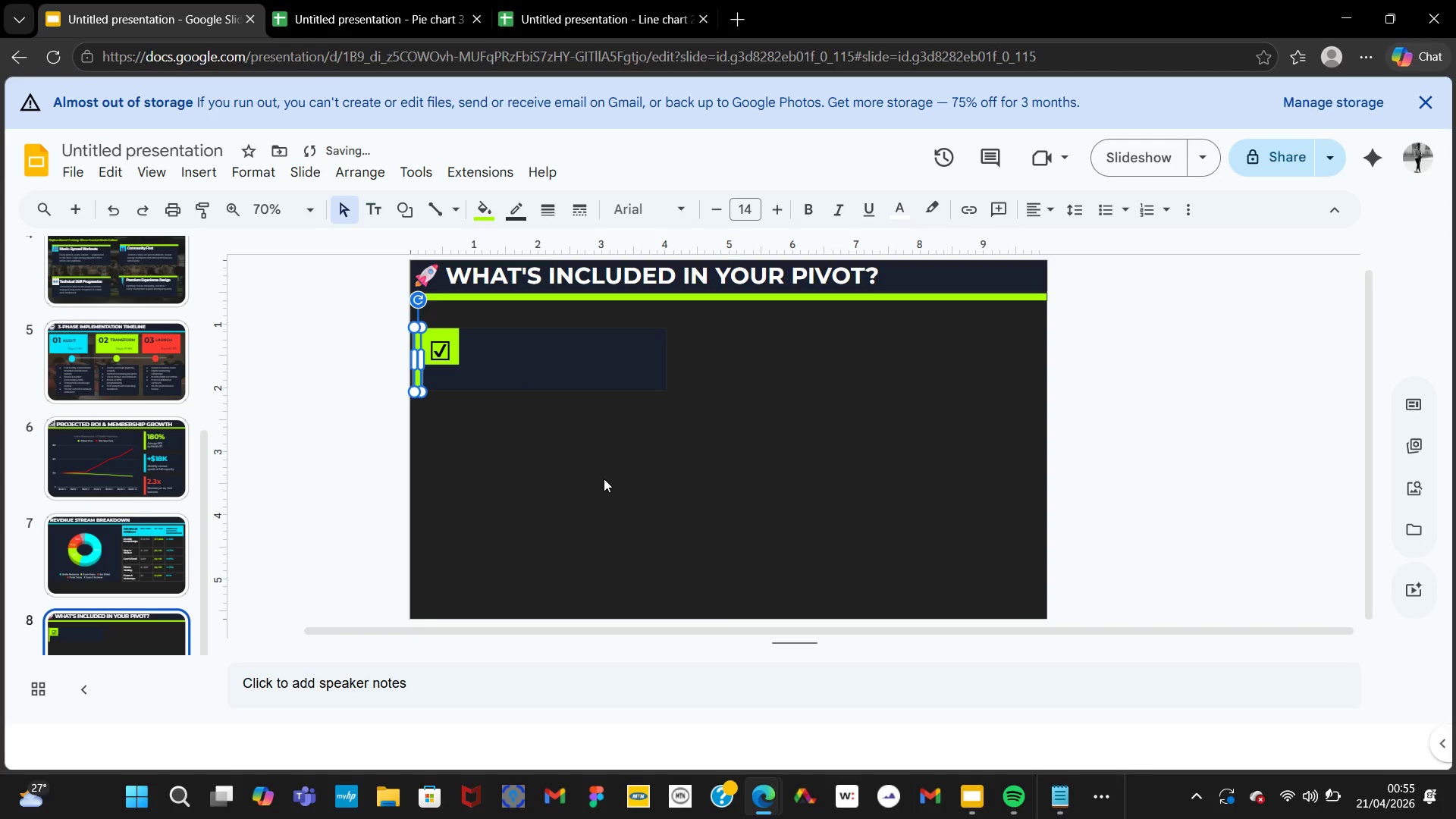 
left_click([604, 479])
 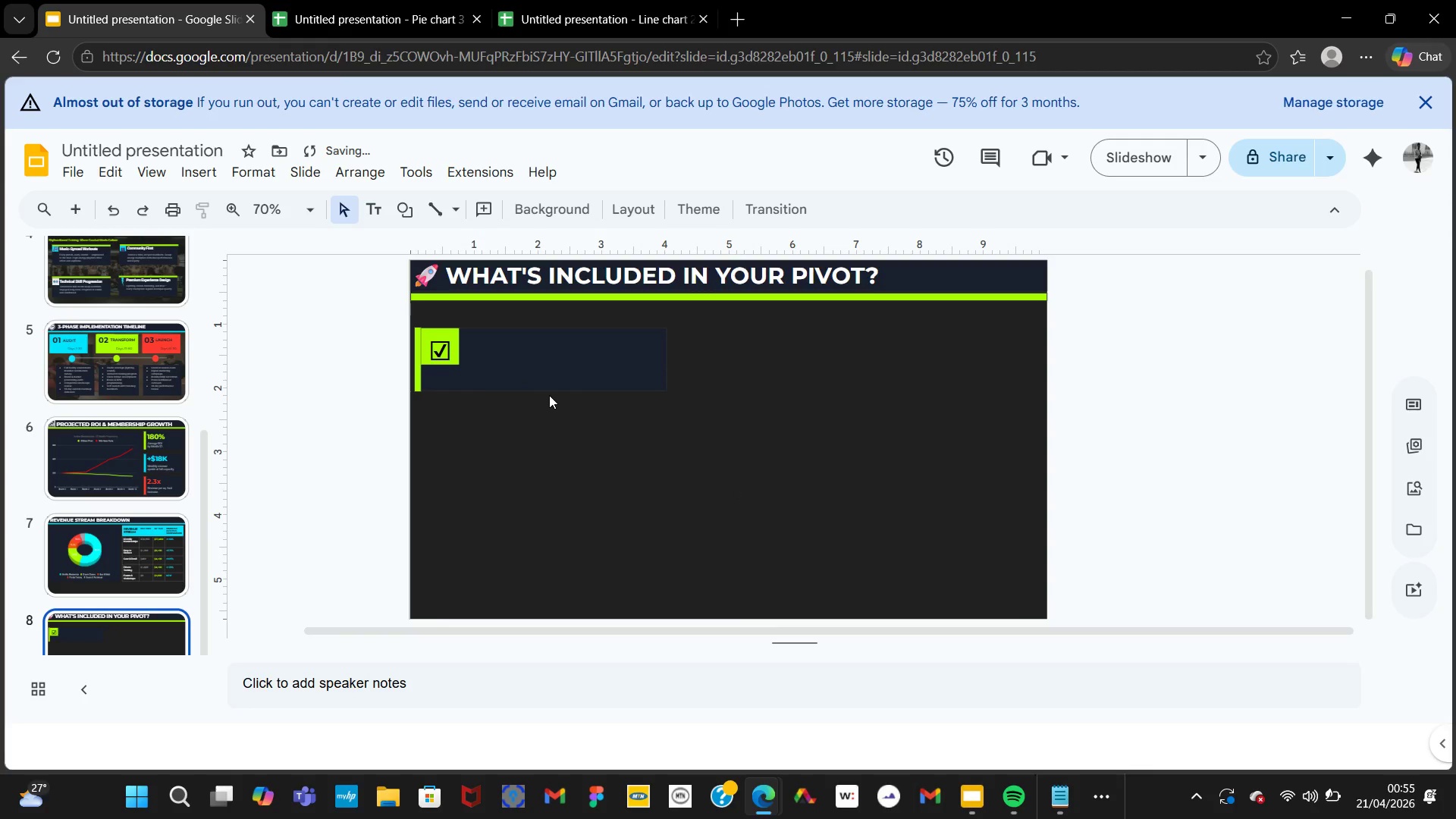 
left_click_drag(start_coordinate=[484, 375], to_coordinate=[541, 398])
 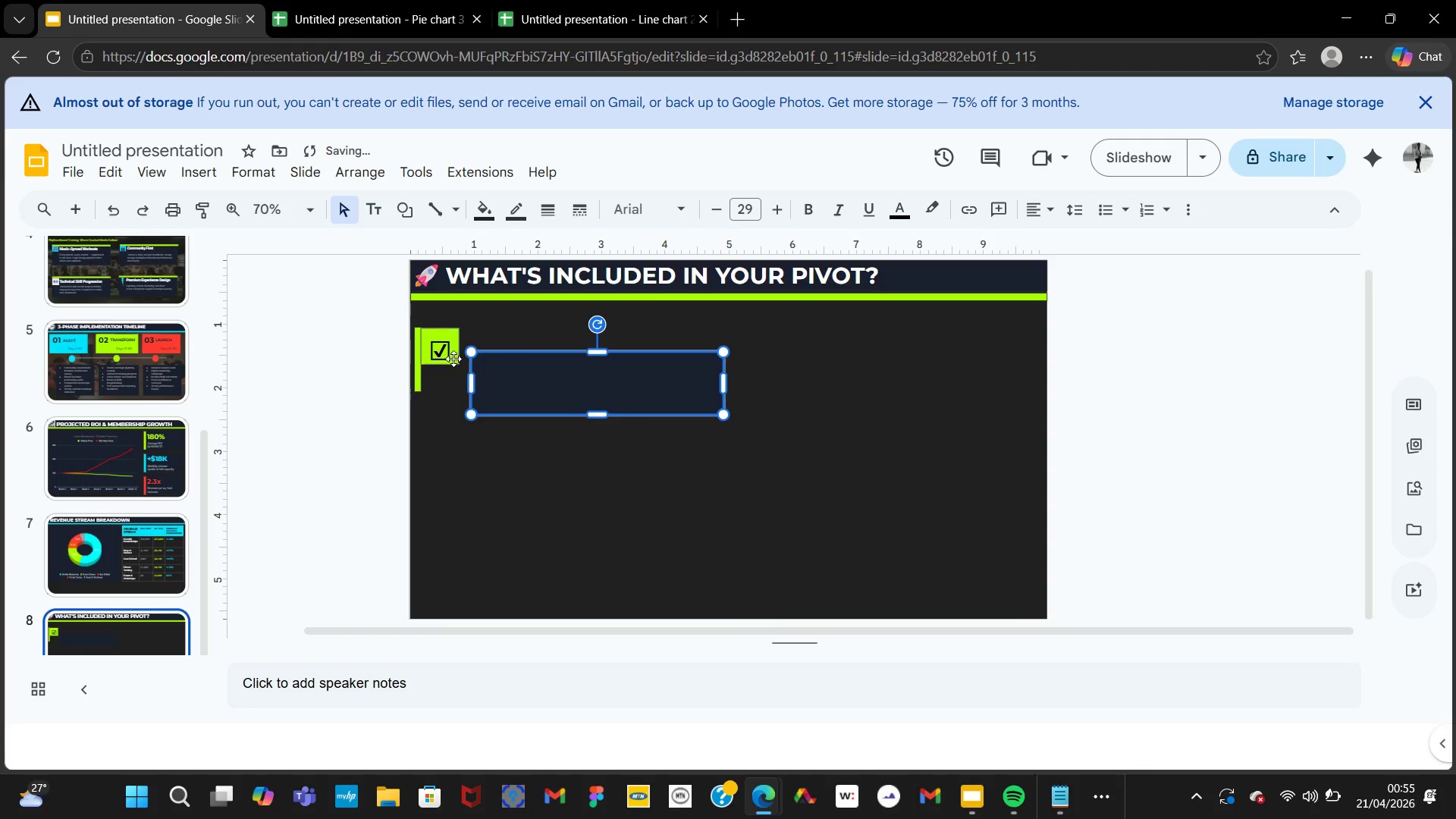 
key(Control+Z)
 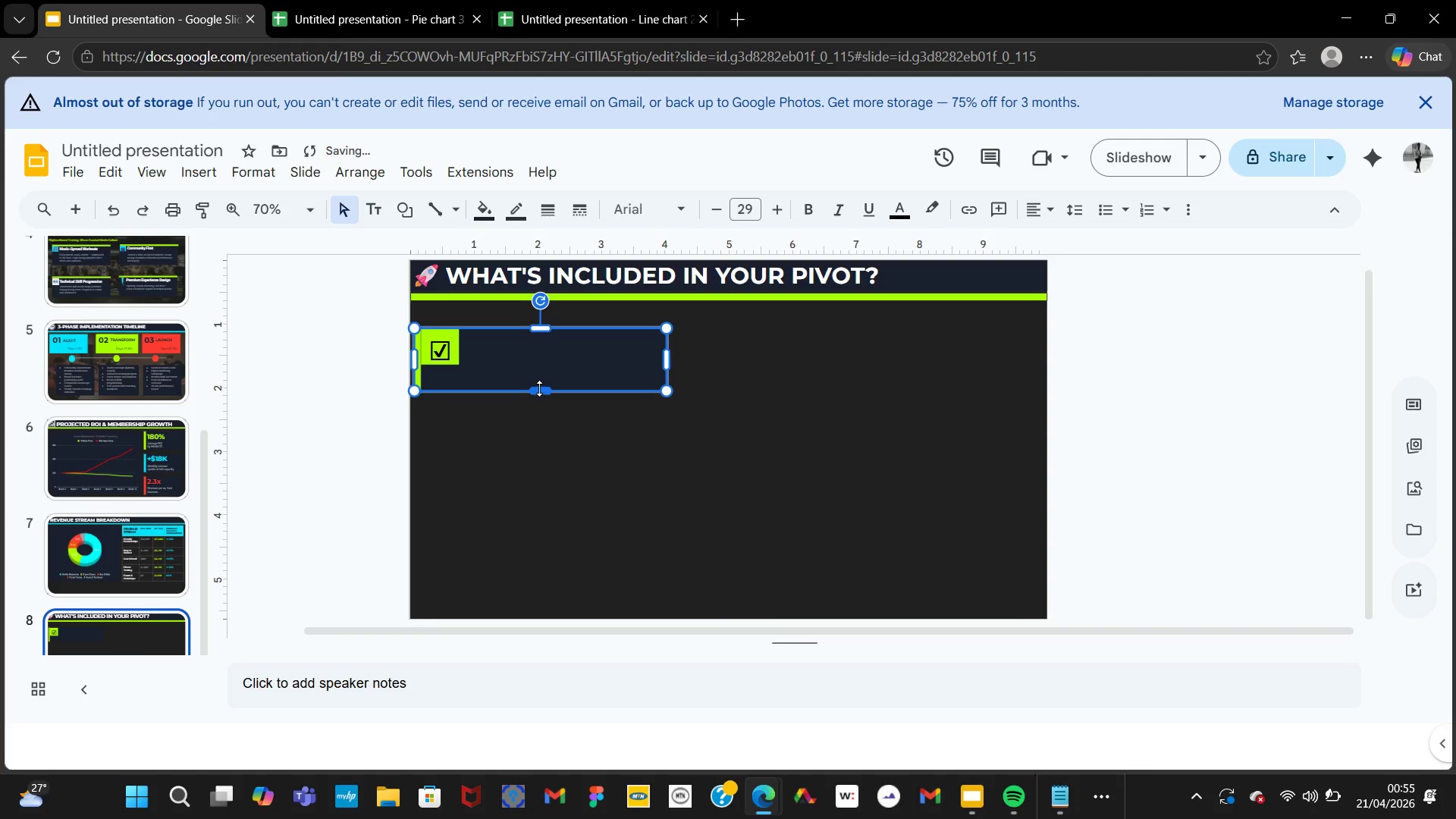 
left_click_drag(start_coordinate=[539, 391], to_coordinate=[540, 401])
 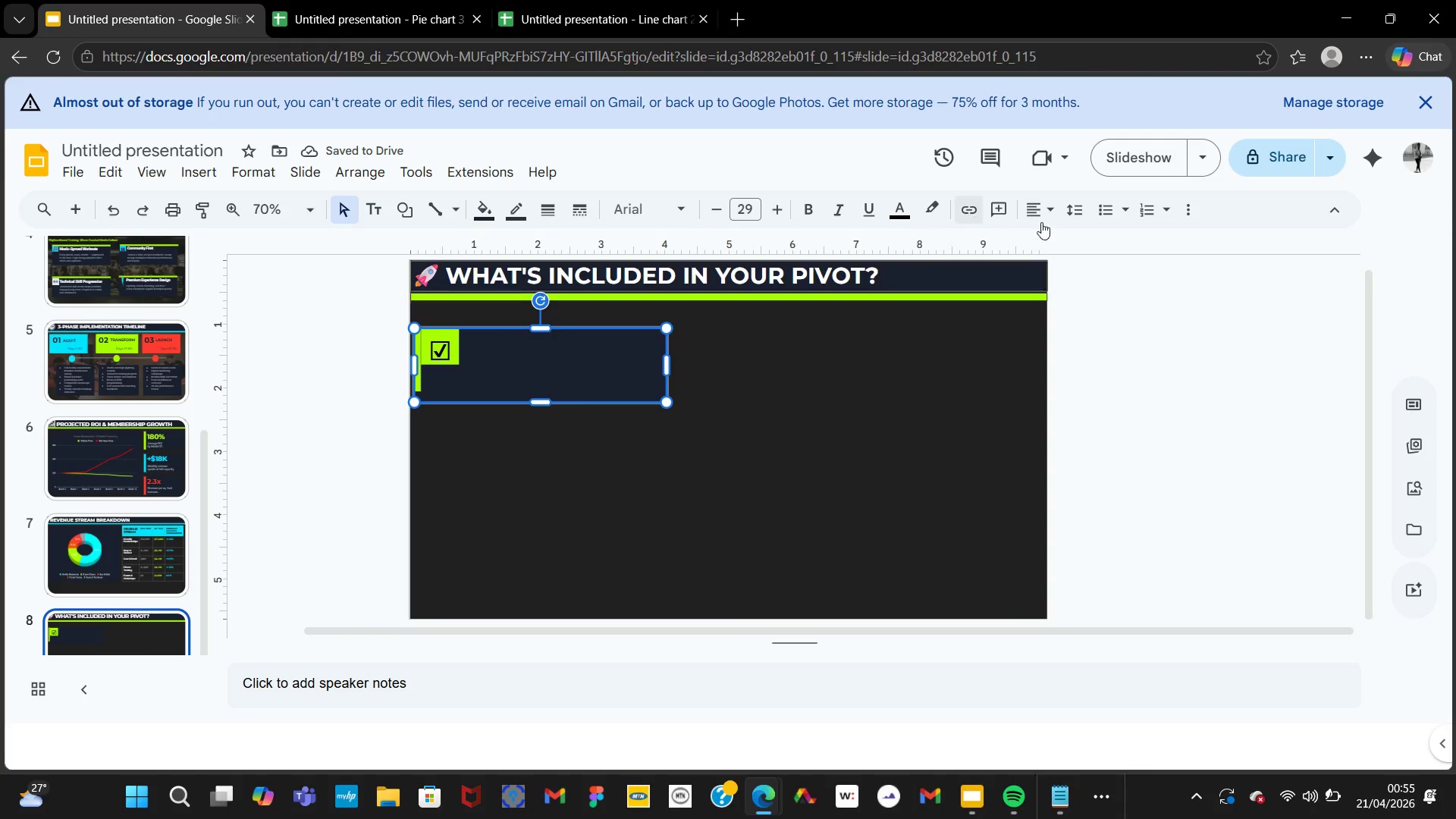 
wait(6.34)
 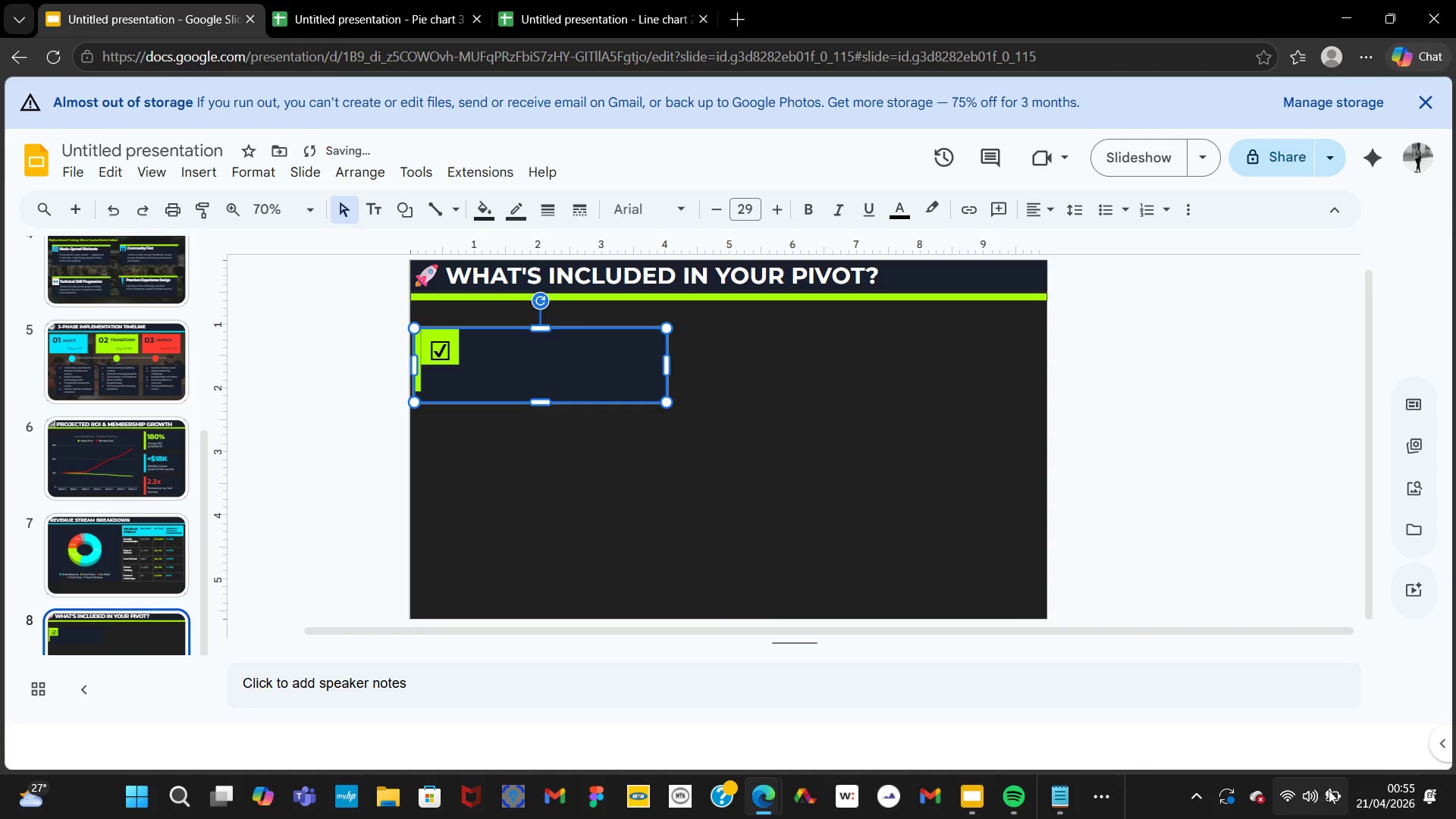 
left_click([1350, 13])
 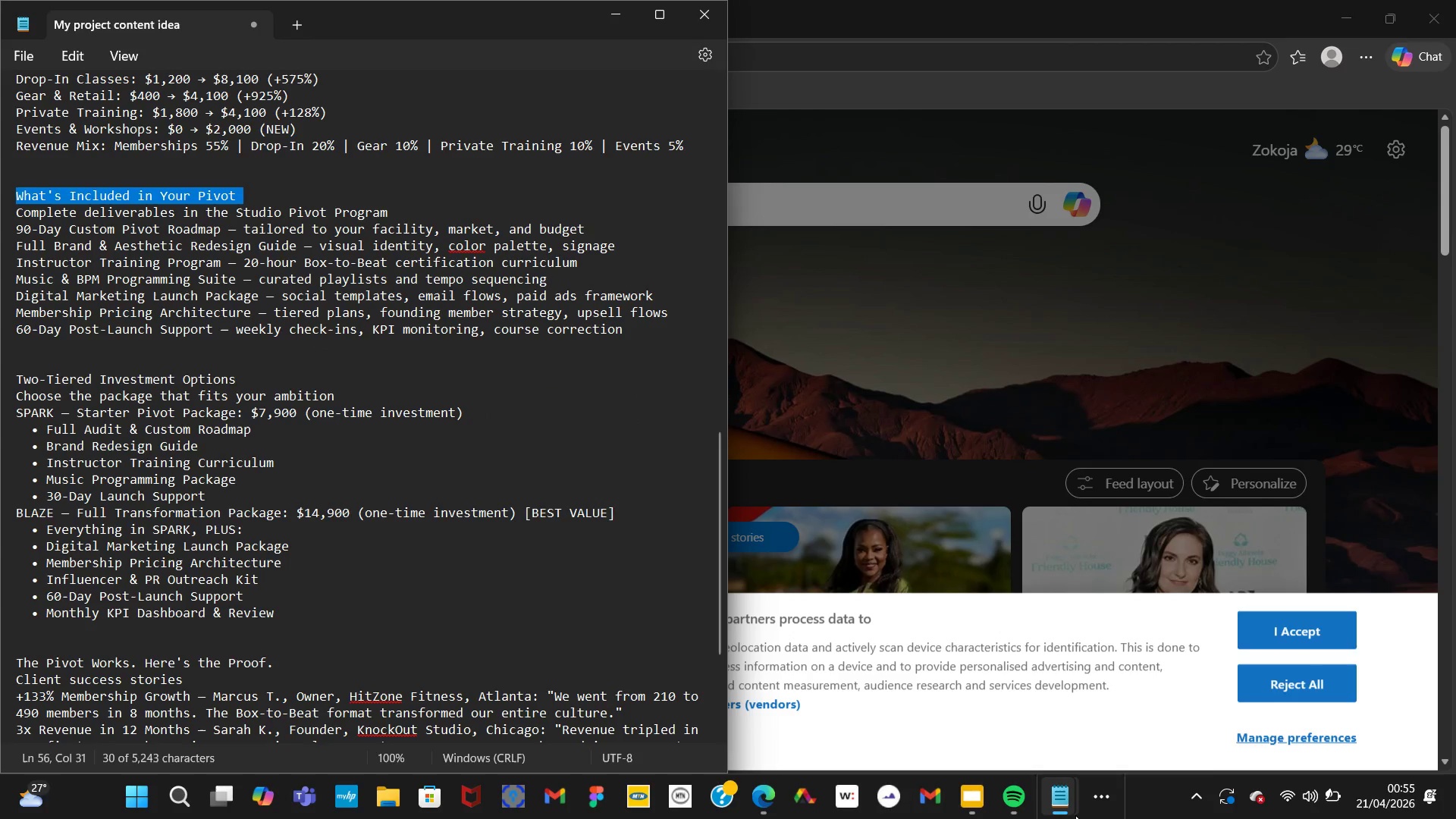 
wait(8.31)
 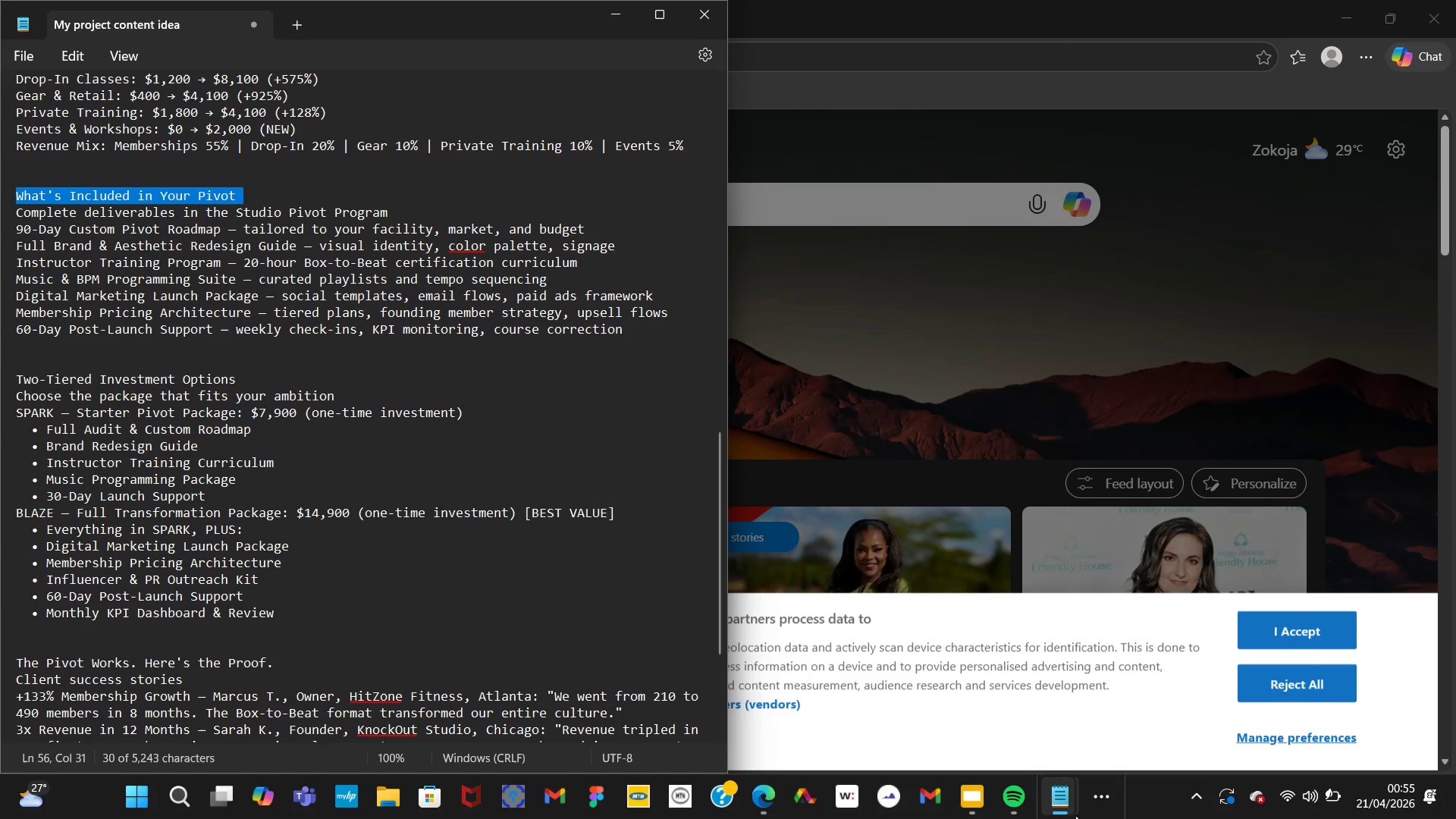 
left_click([1108, 802])
 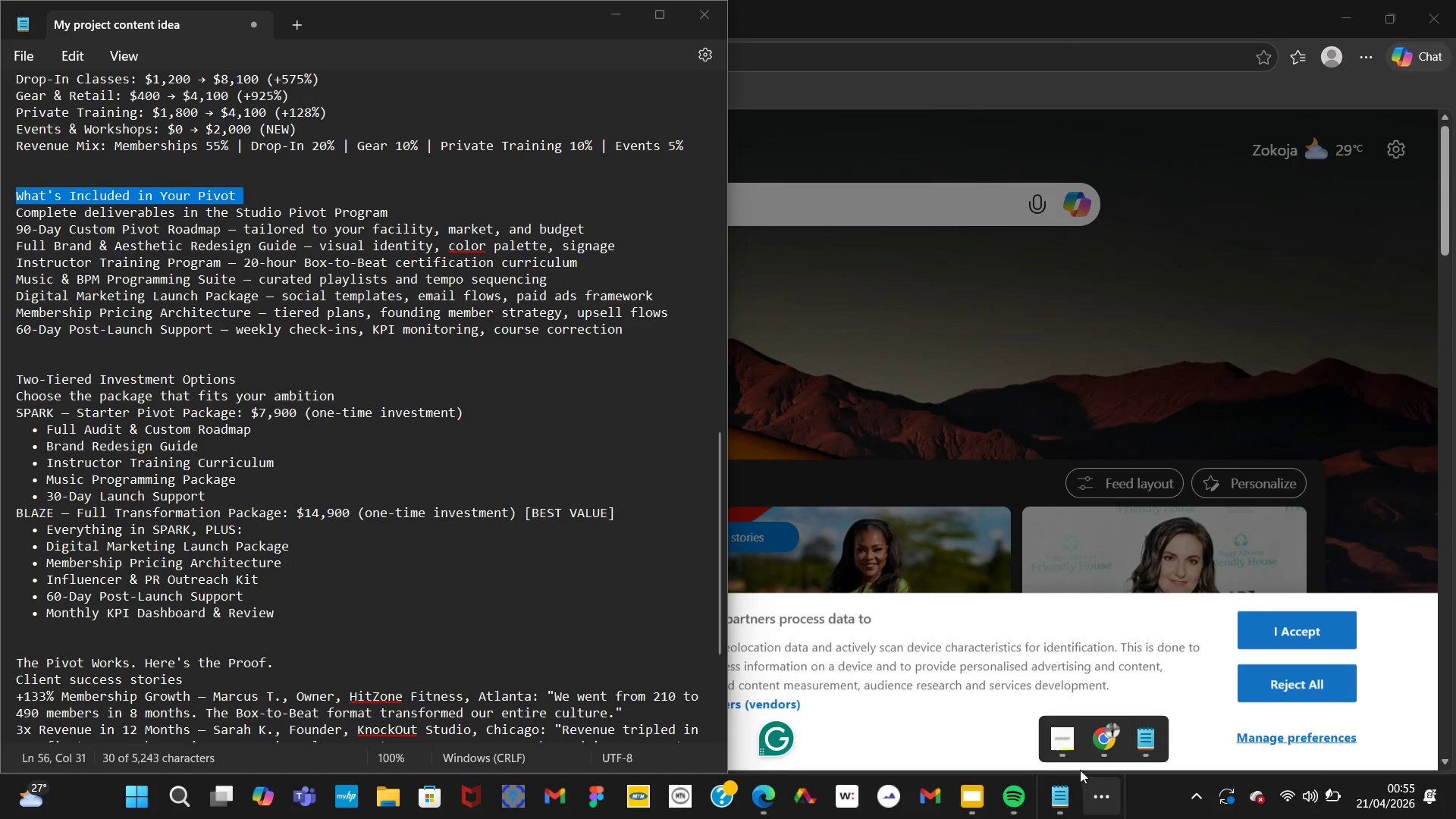 